 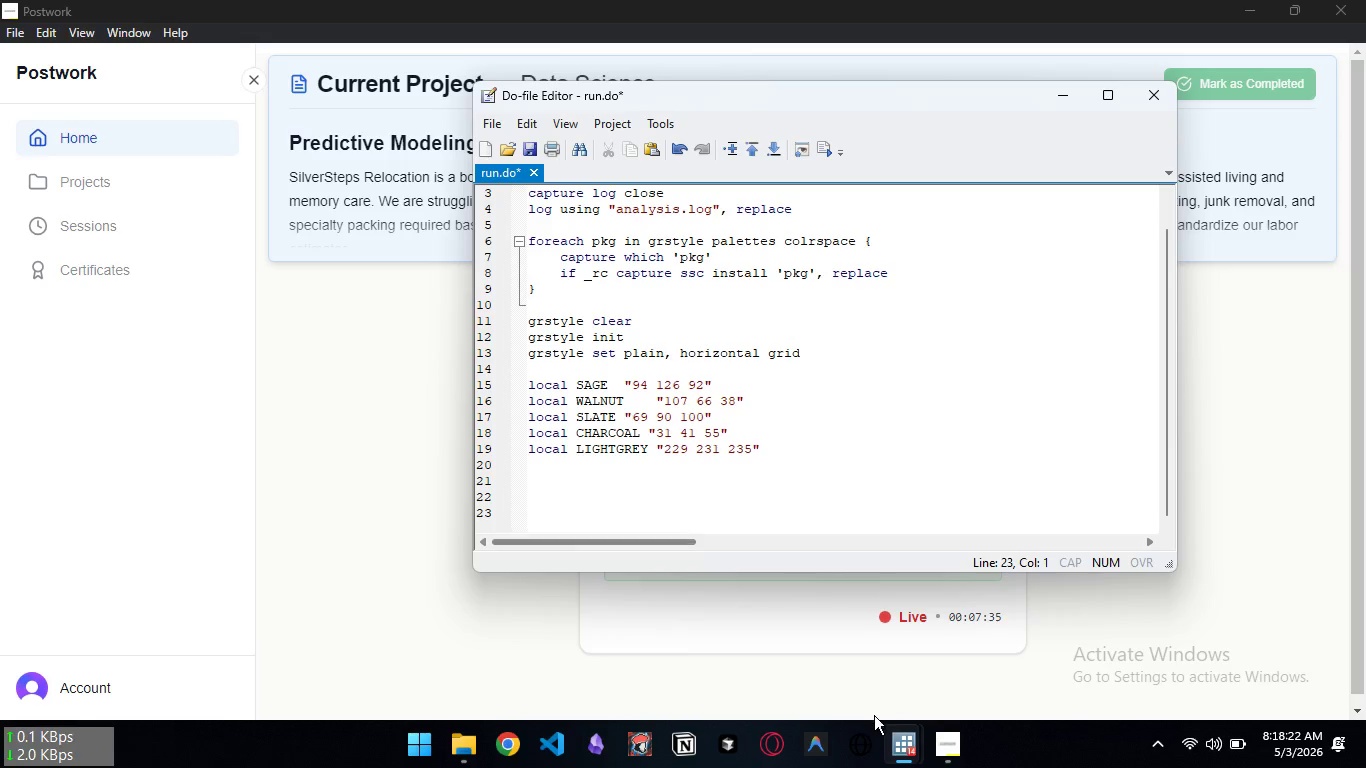 
left_click([845, 655])
 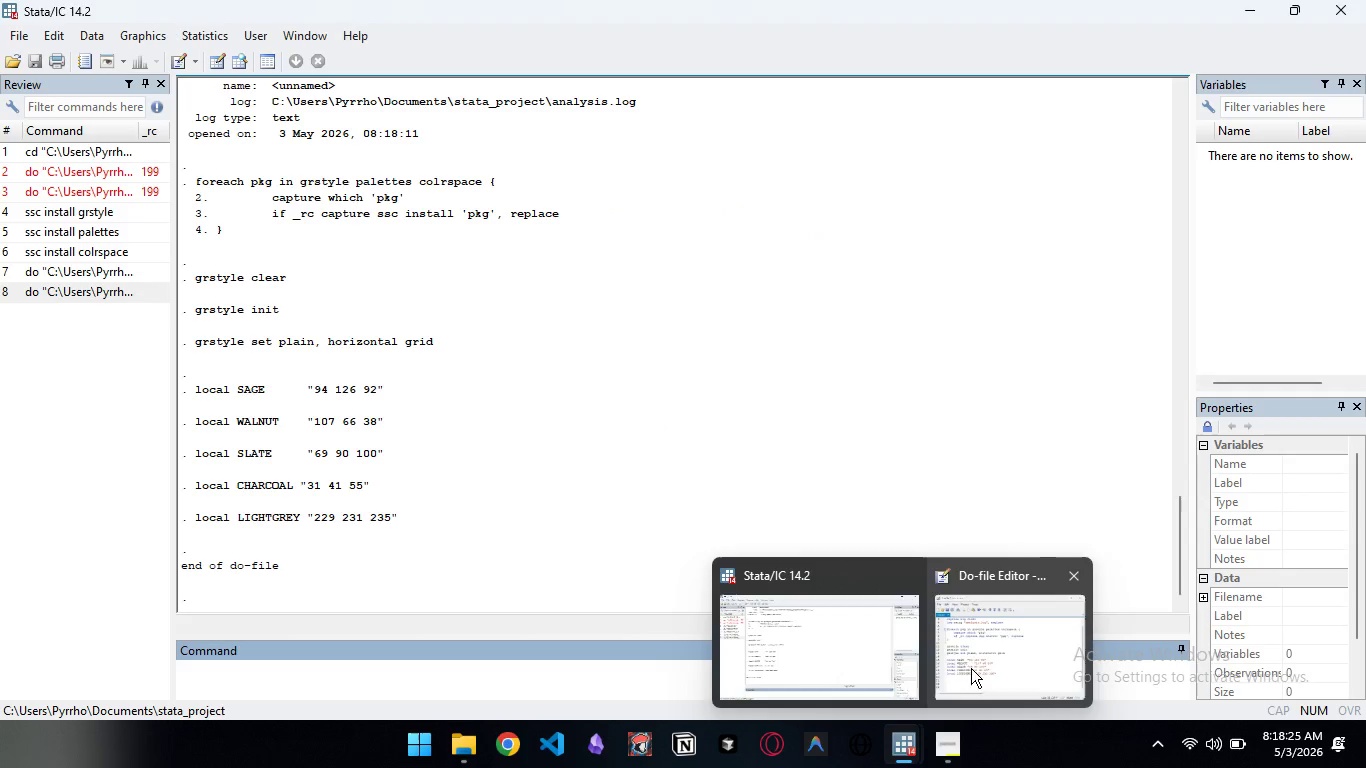 
left_click([973, 665])
 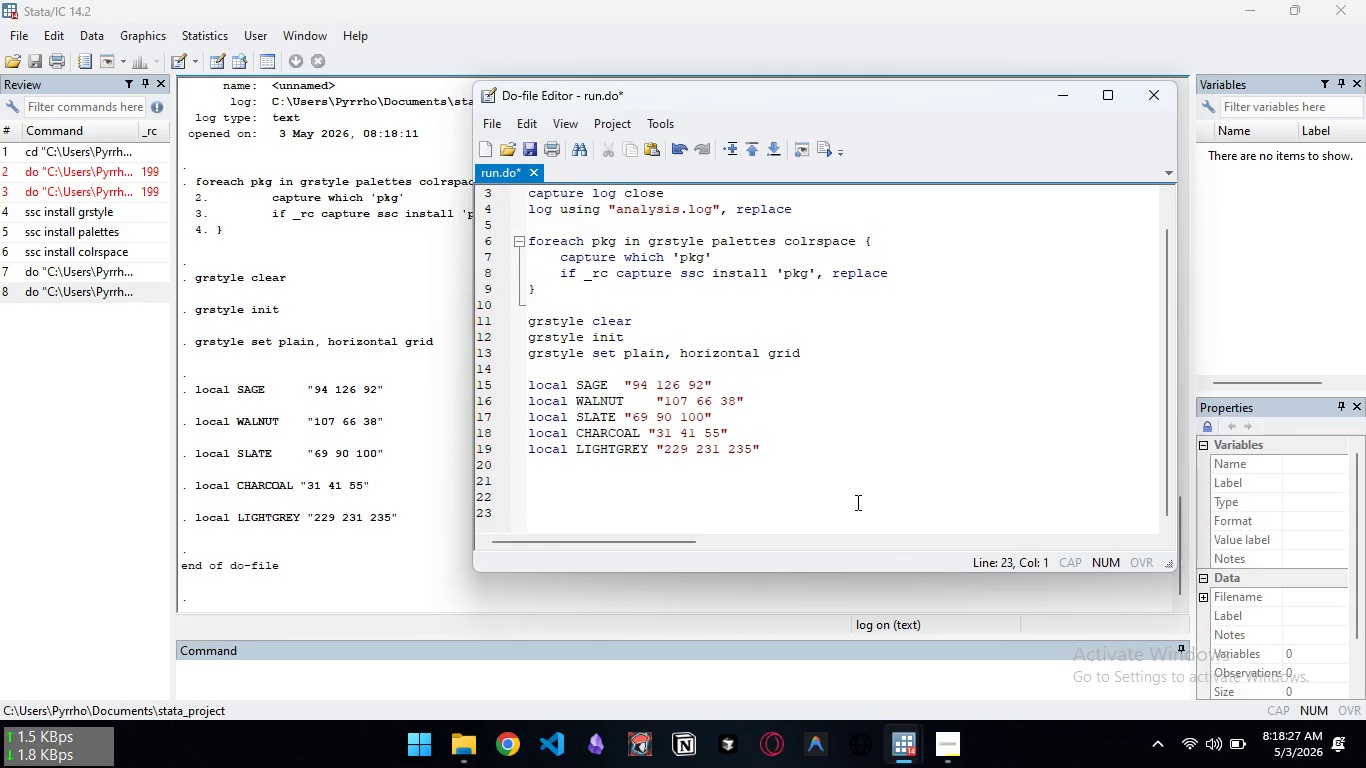 
type(grstyle set color )
key(Backspace)
type("SAGE": p1 p1lineplot p1bar p1box p1mark)
 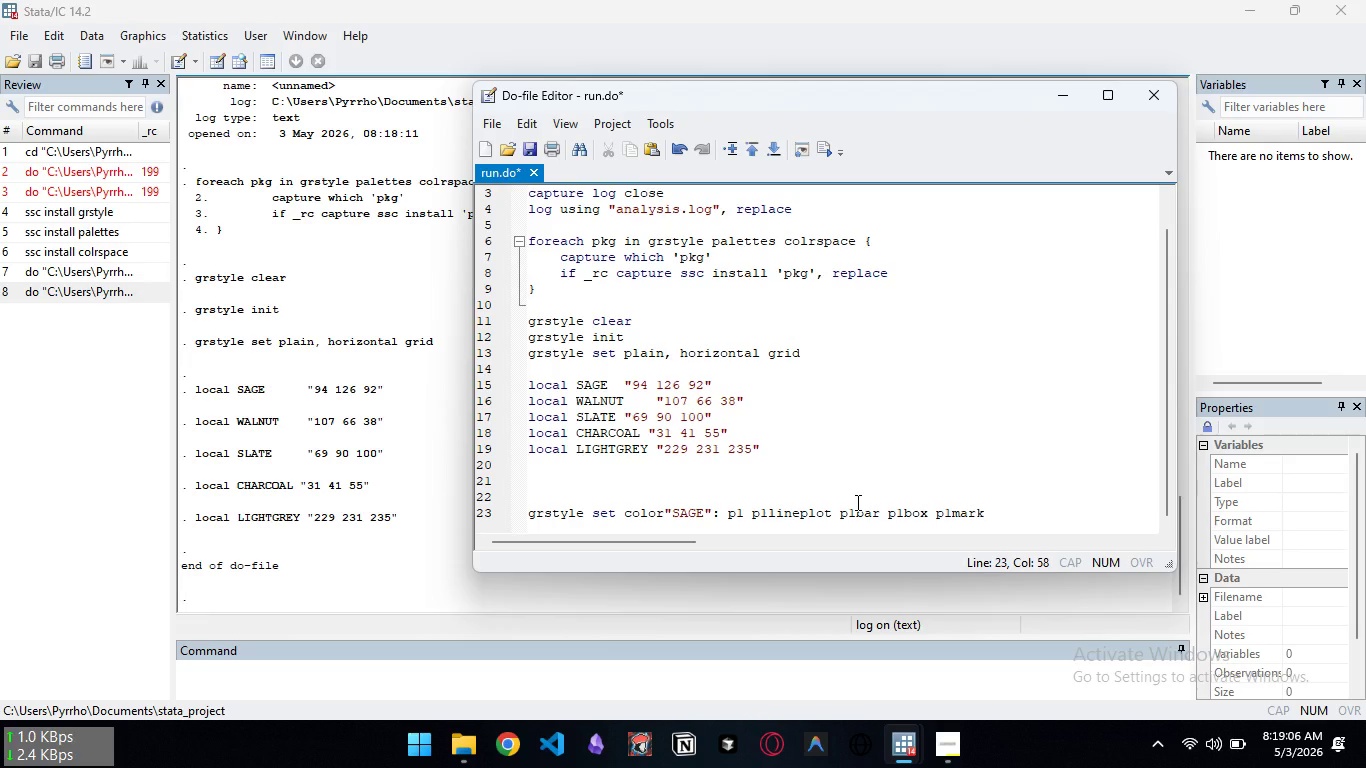 
key(Control+D)
 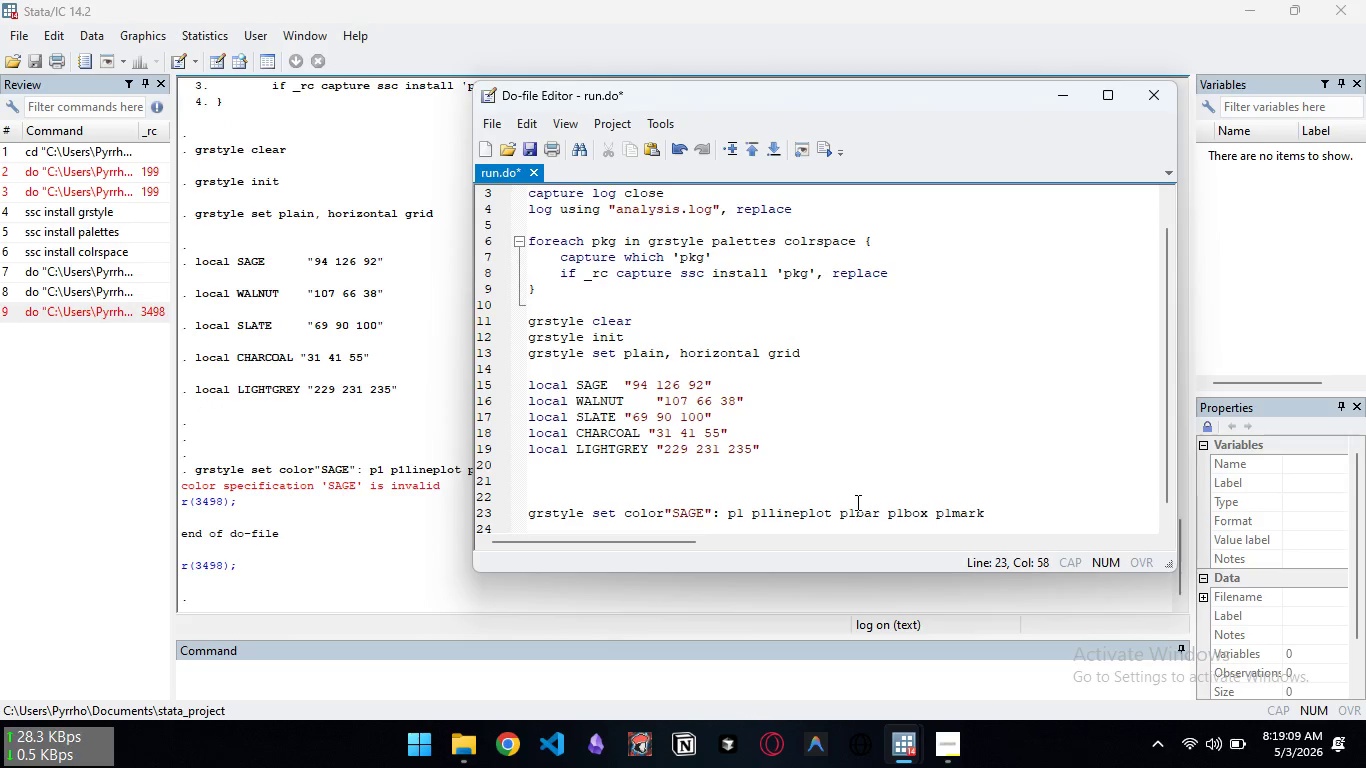 
key(Control+ArrowLeft)
 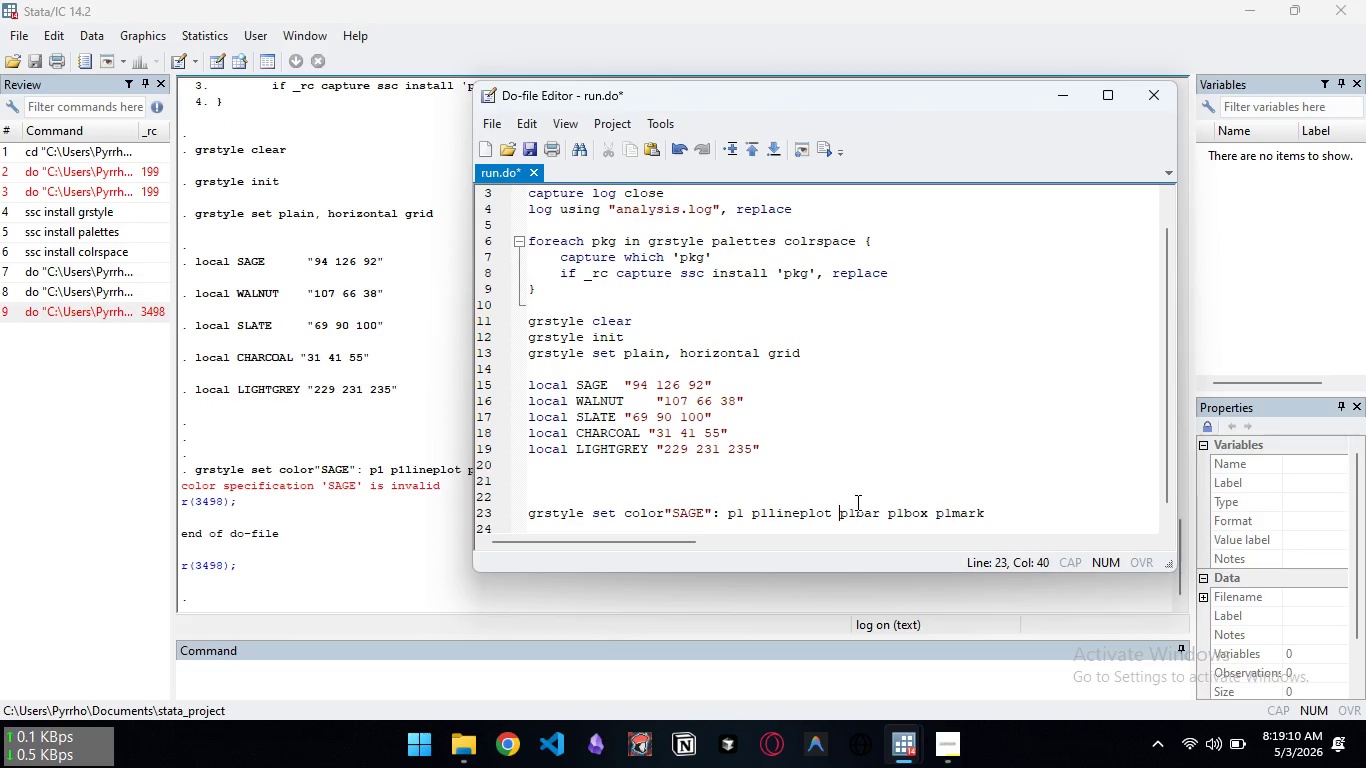 
key(Control+ArrowLeft)
 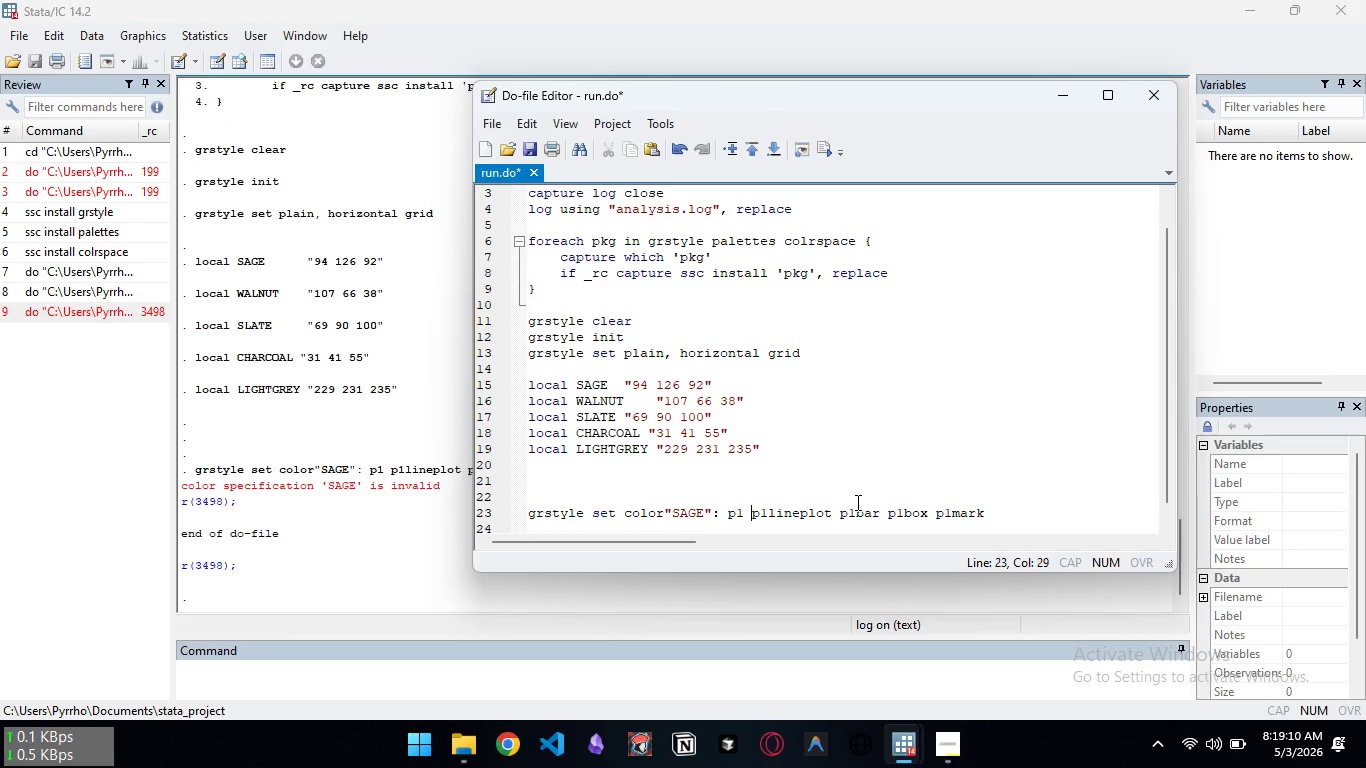 
key(Control+ArrowLeft)
 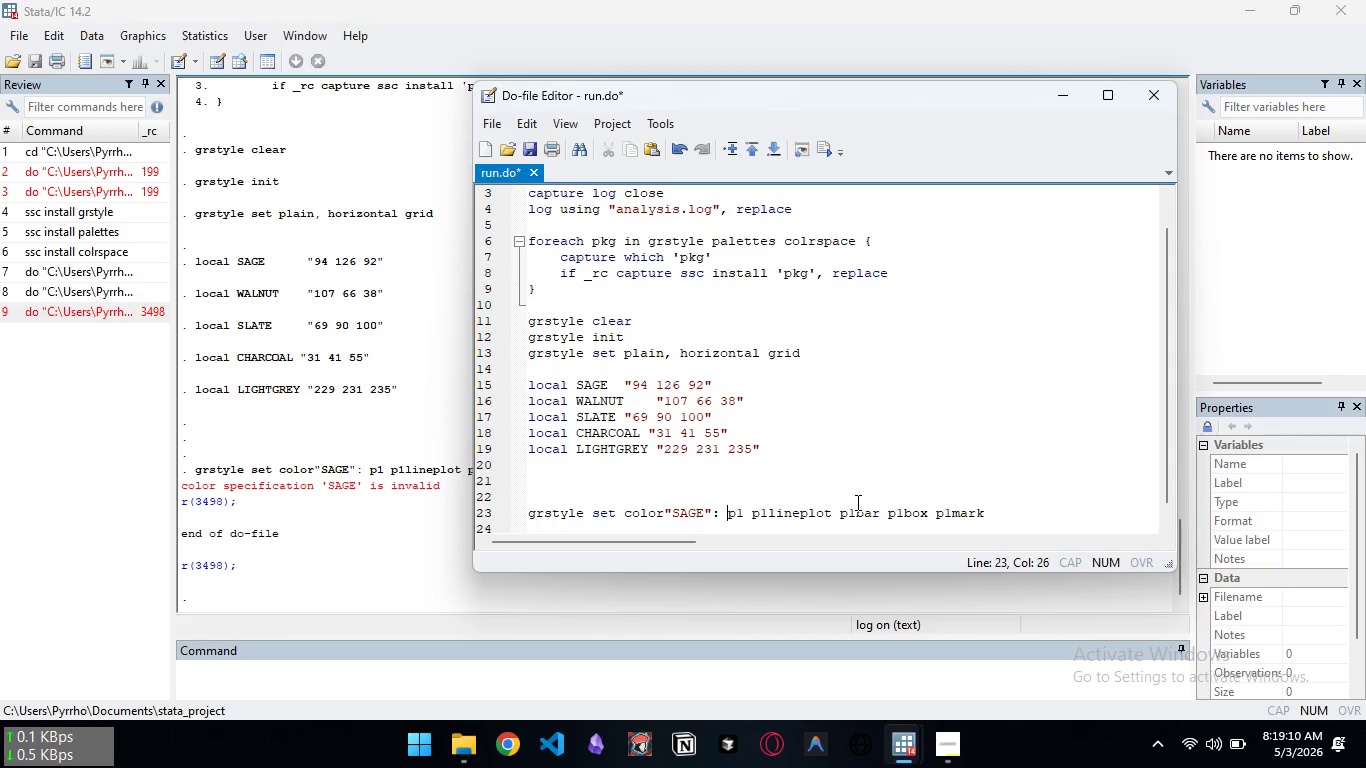 
key(Control+ArrowLeft)
 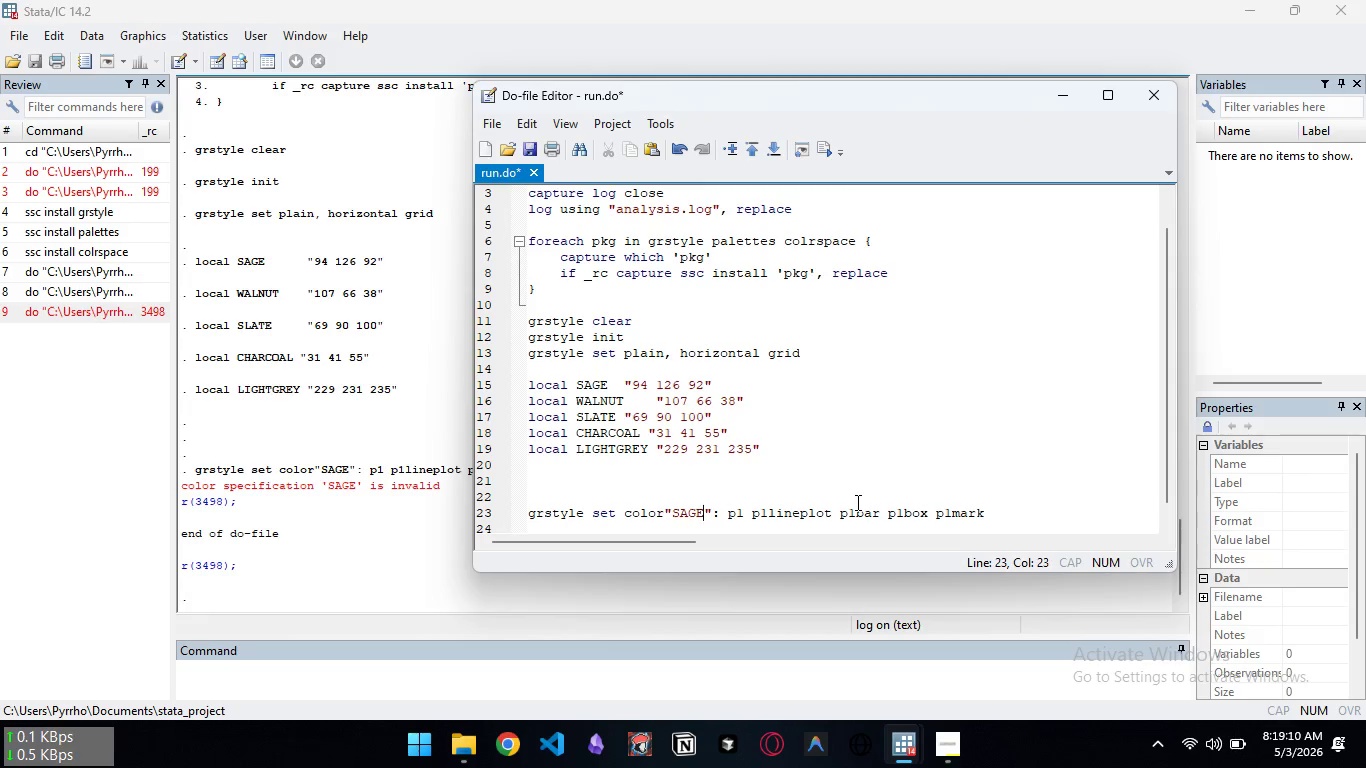 
key(Control+ArrowLeft)
 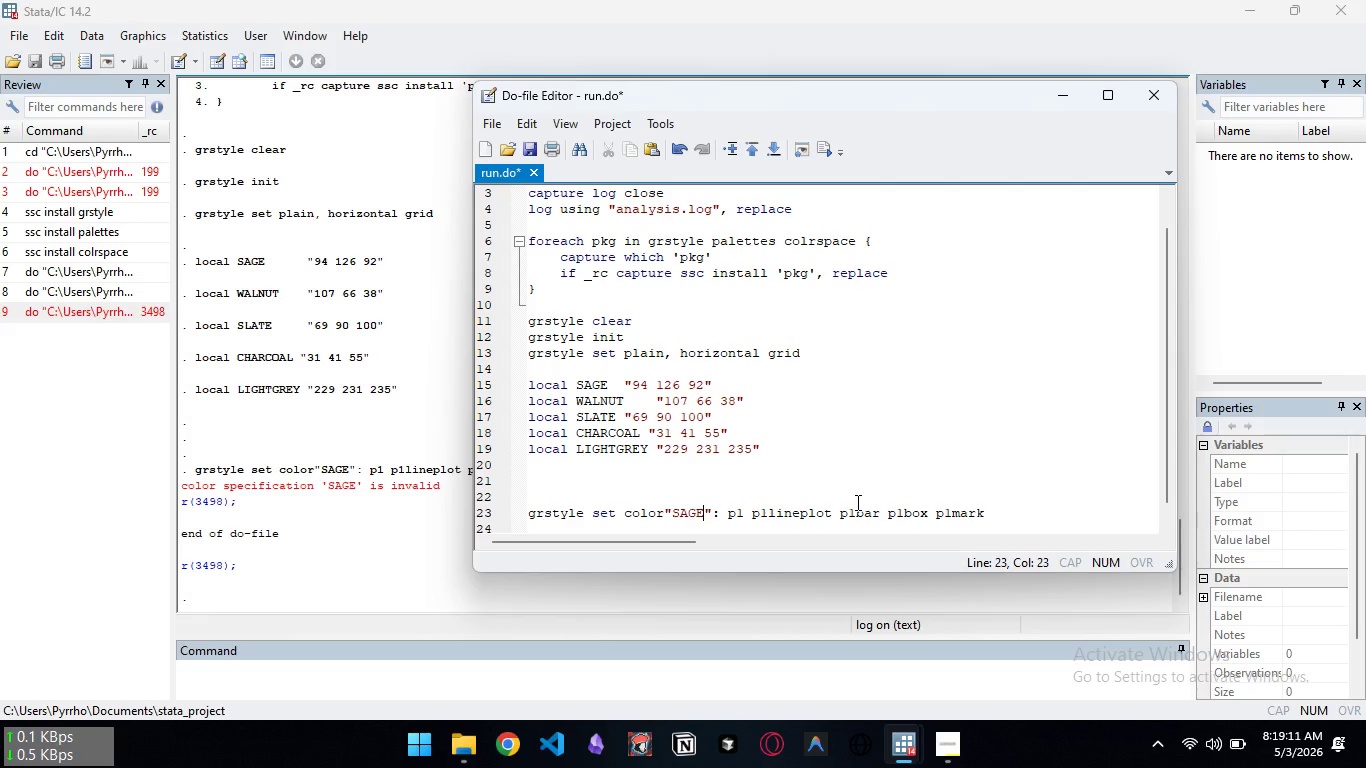 
key(Control+ArrowLeft)
 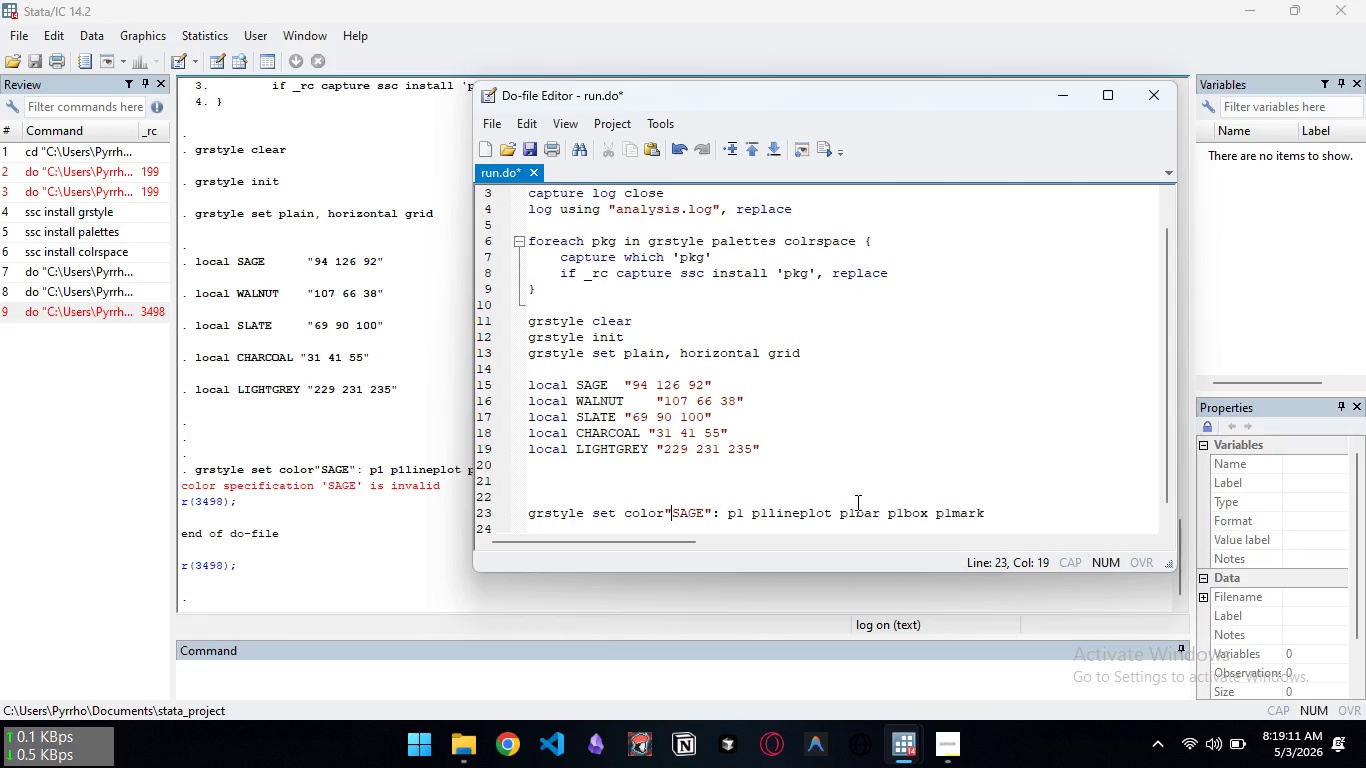 
key(Control+ArrowLeft)
 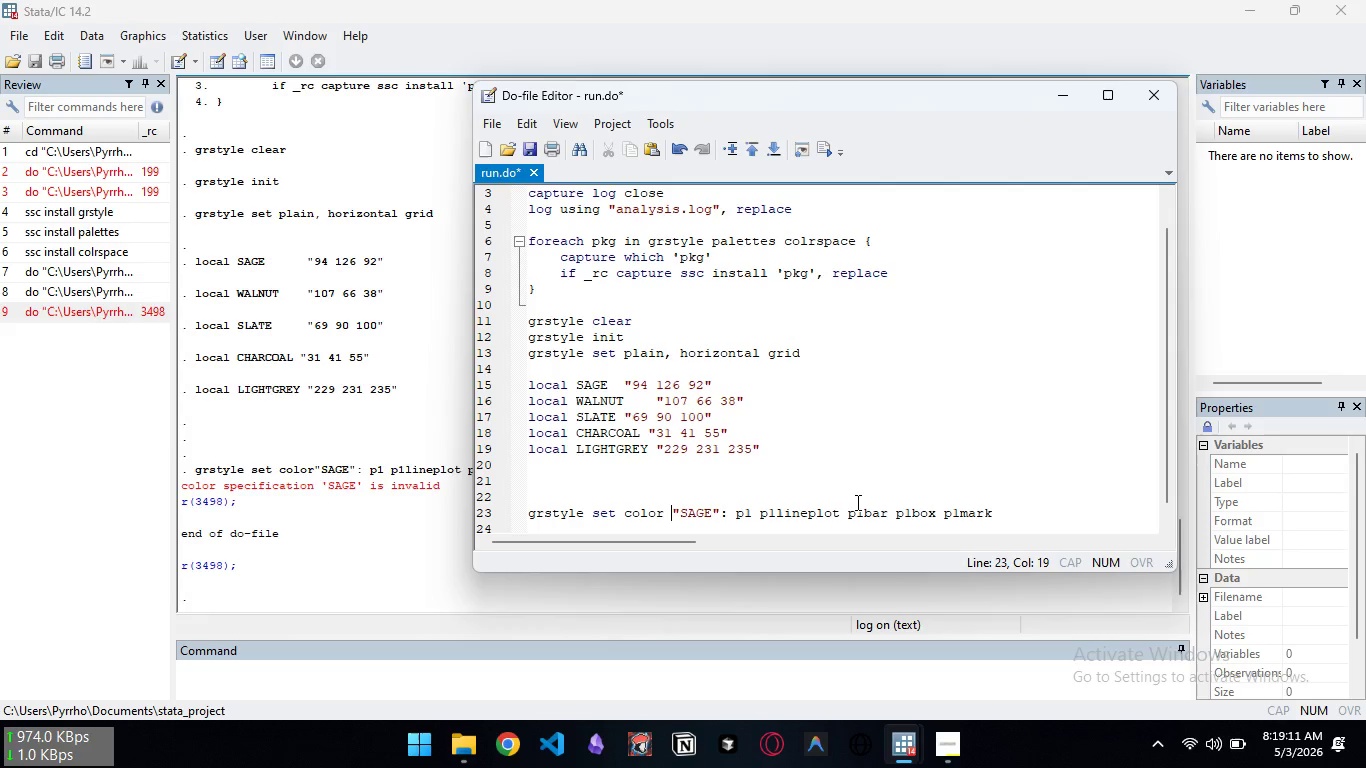 
key(ArrowLeft)
 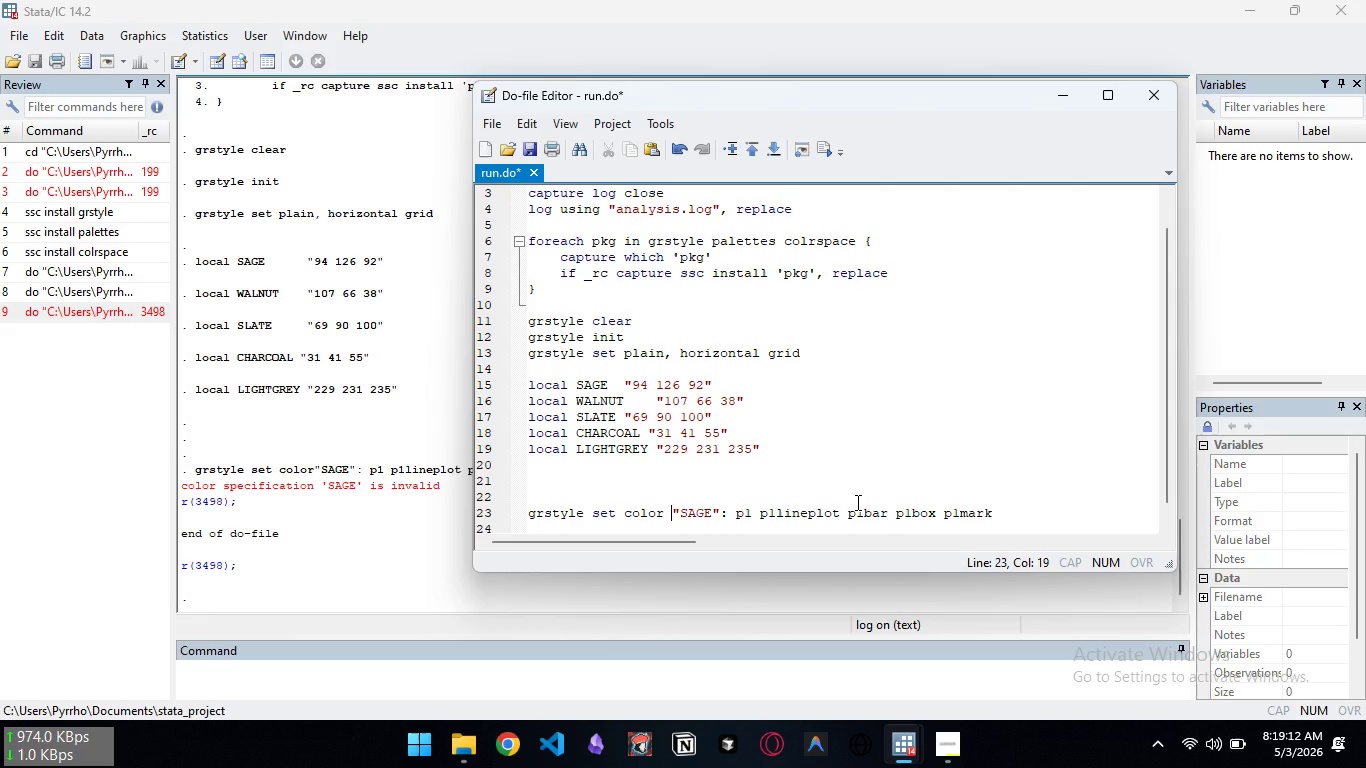 
key(Space)
 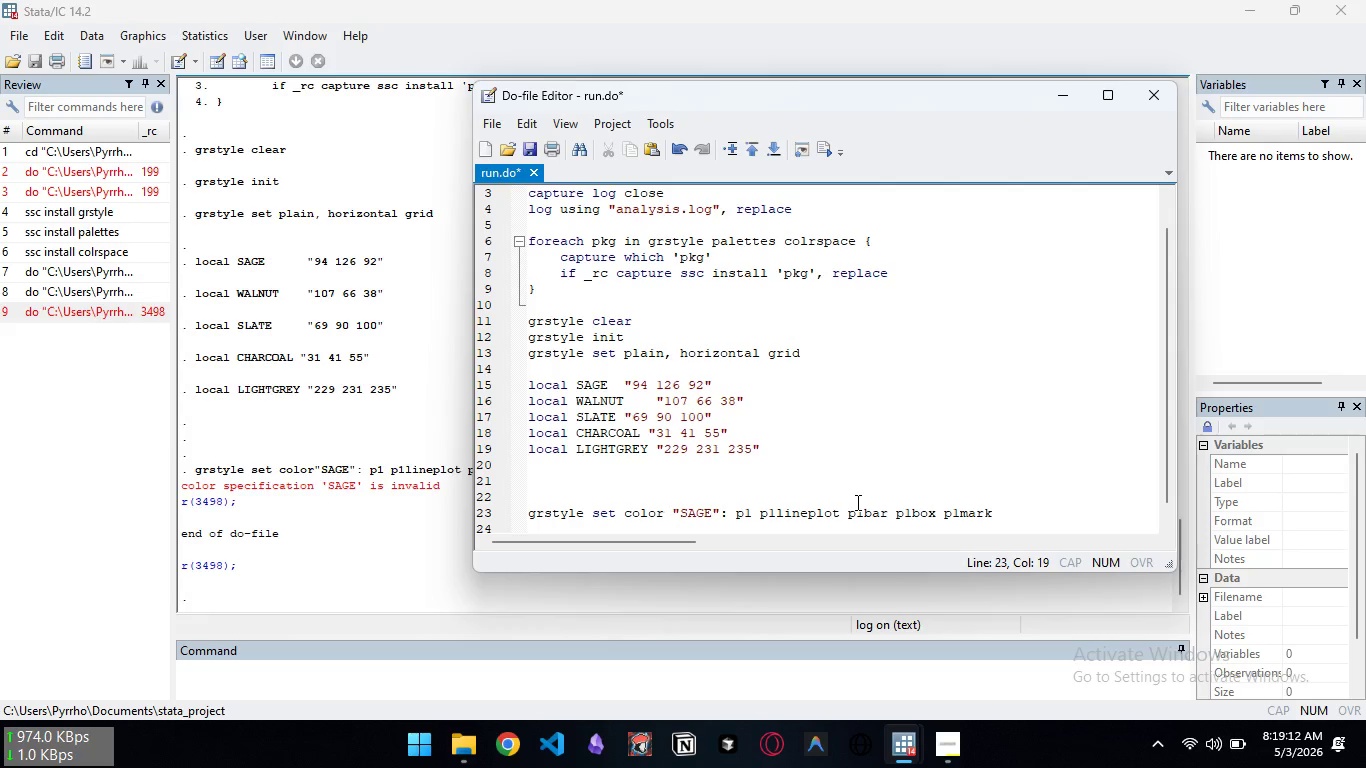 
key(Control+S)
 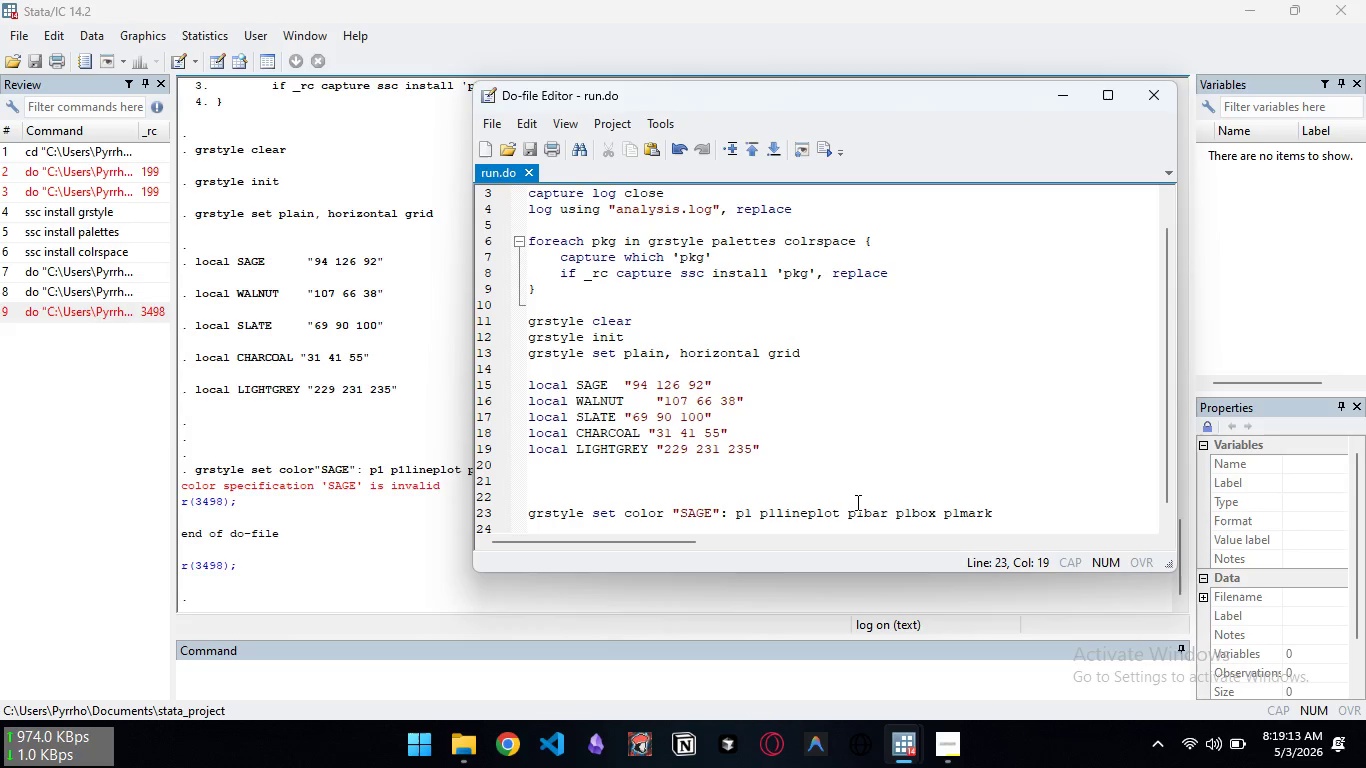 
key(Control+D)
 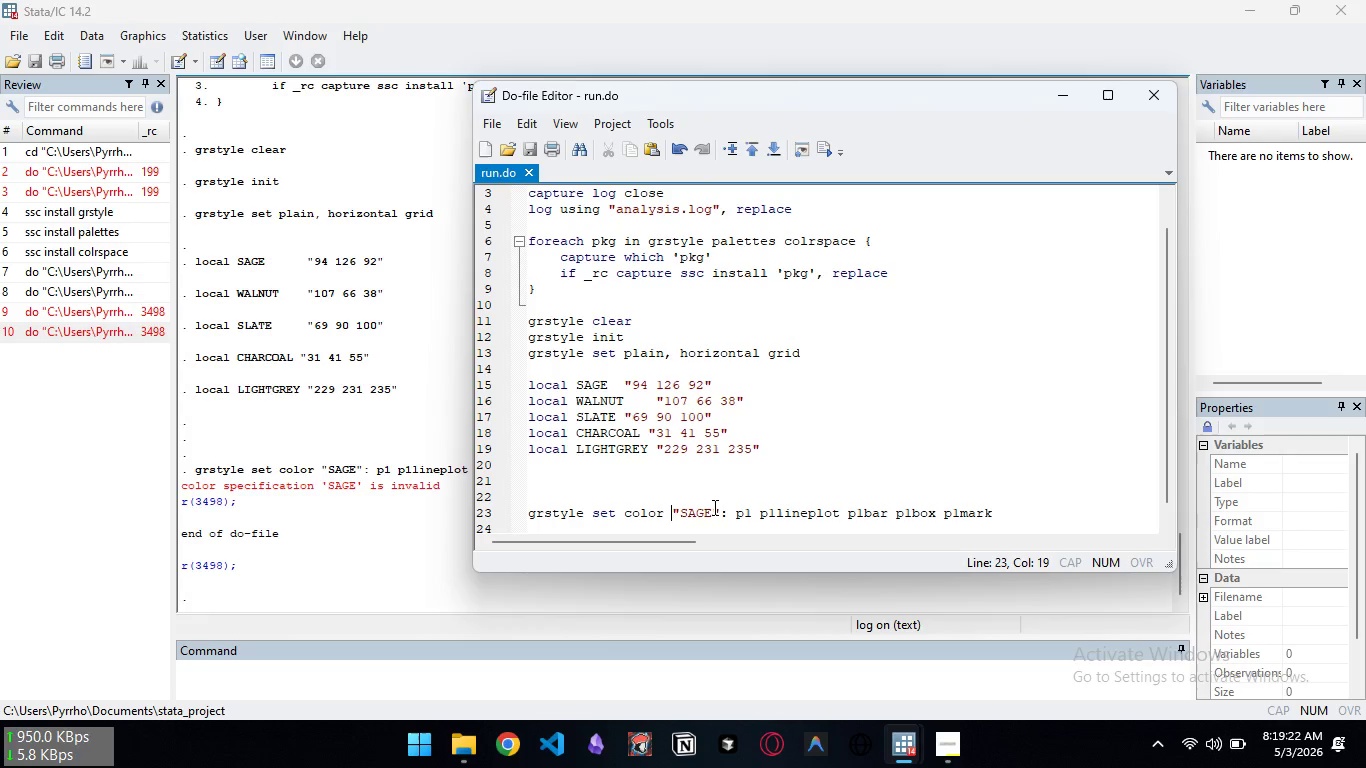 
wait(13.52)
 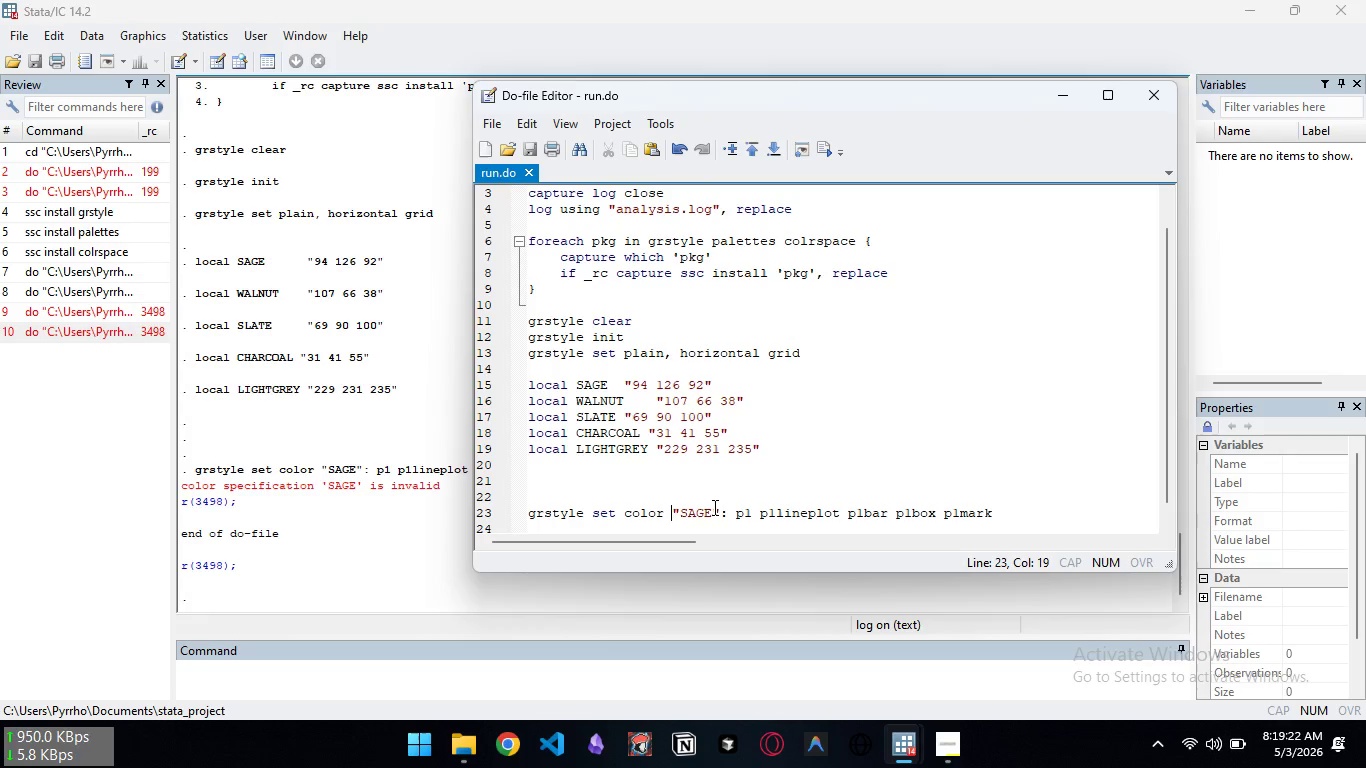 
left_click([682, 512])
 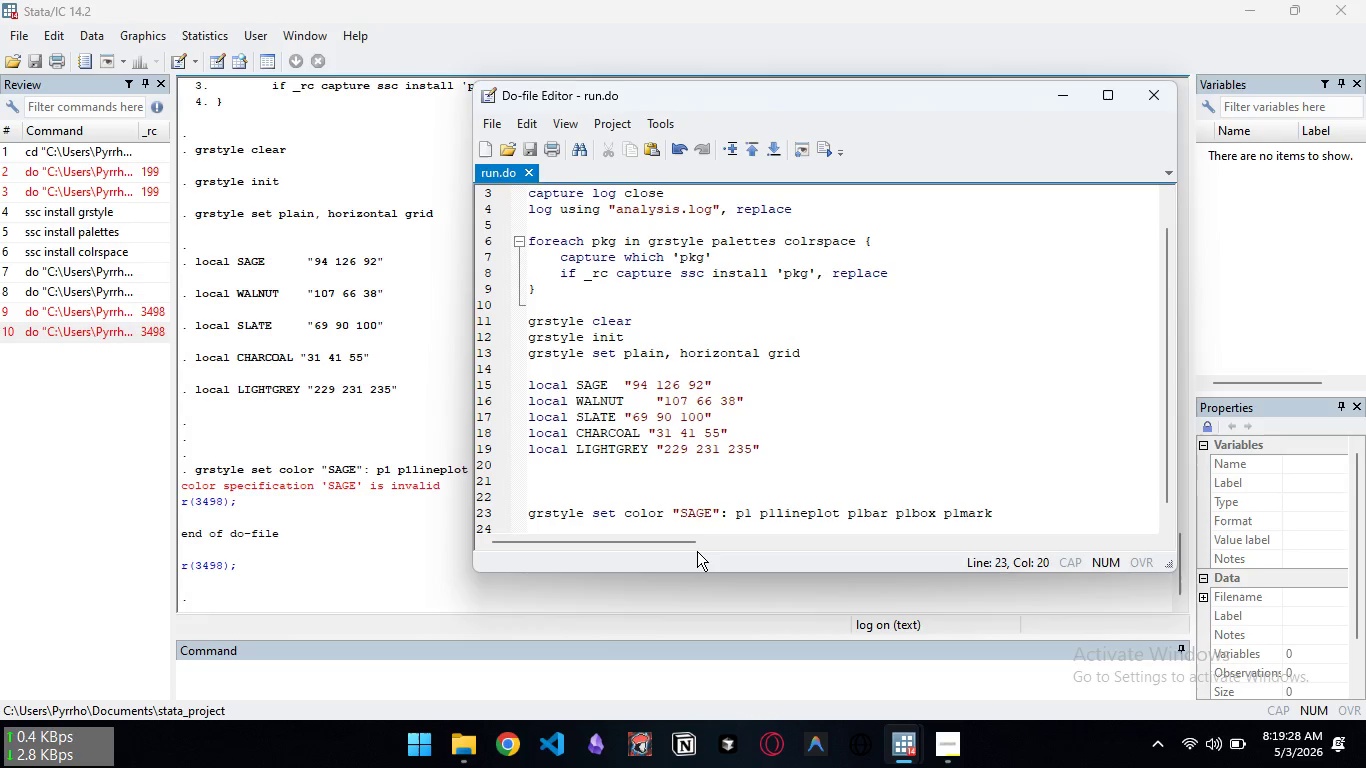 
key(Backquote)
 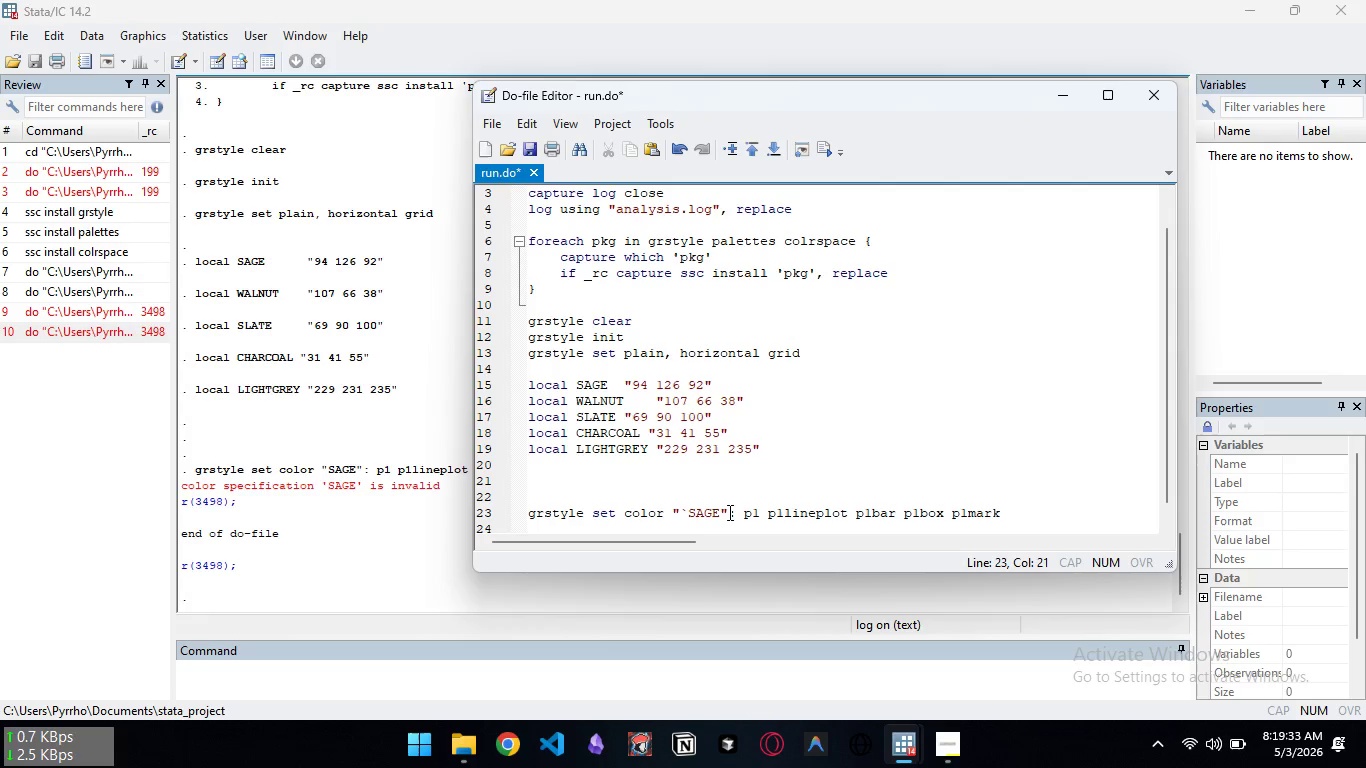 
wait(6.52)
 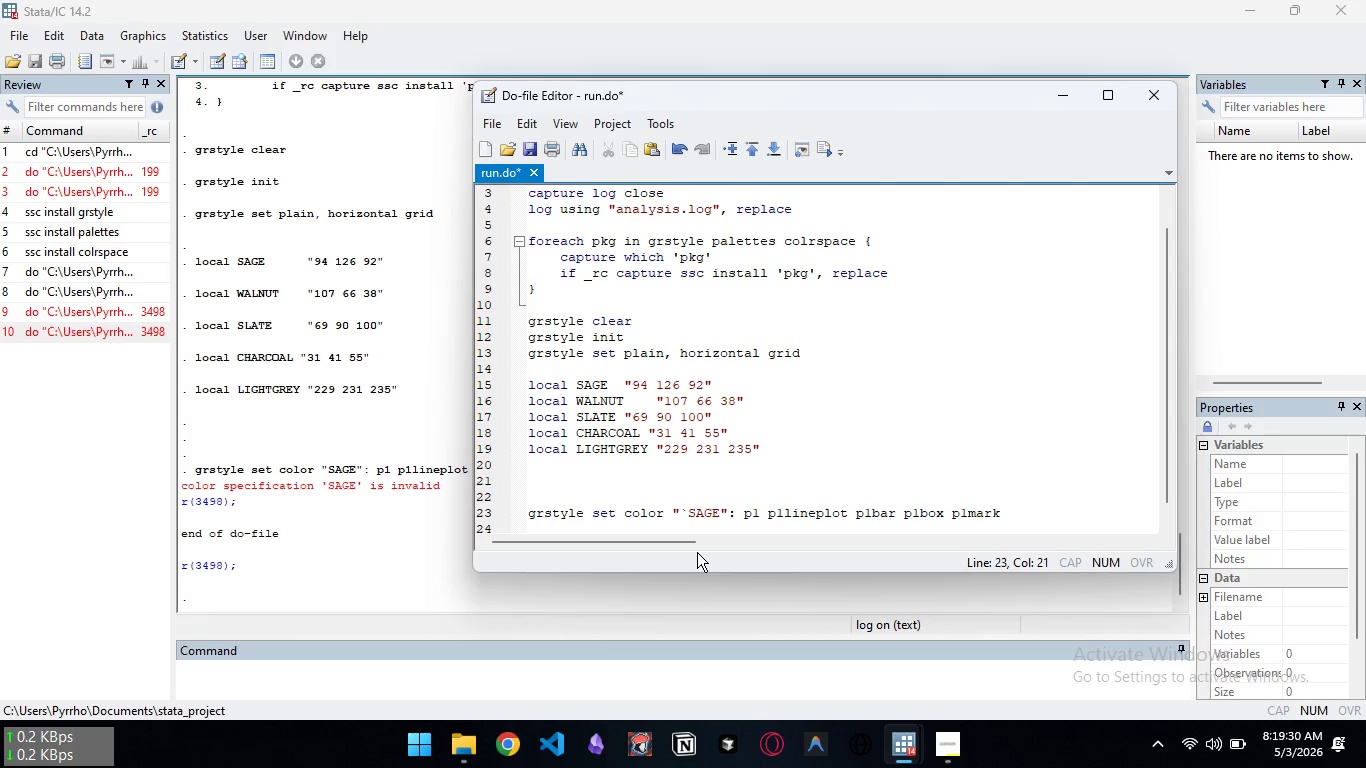 
left_click([720, 512])
 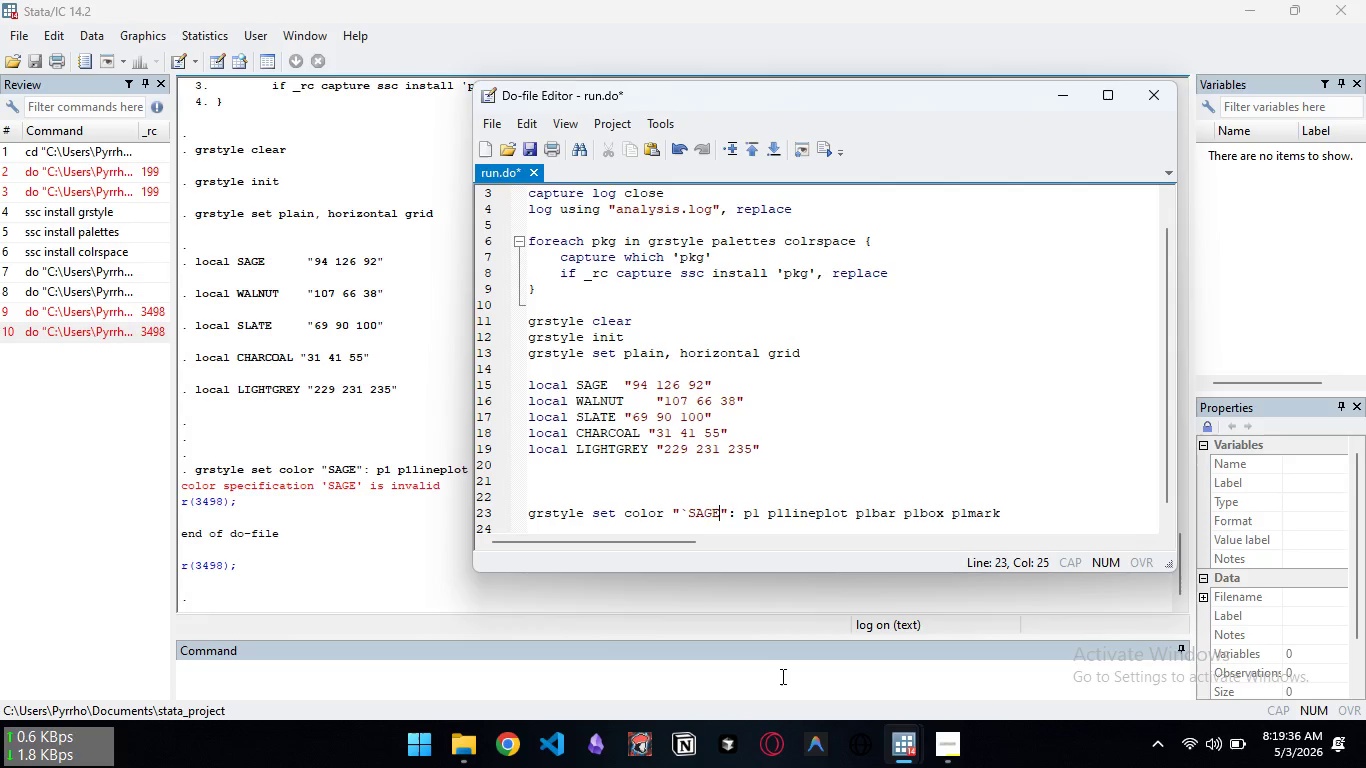 
key(Backquote)
 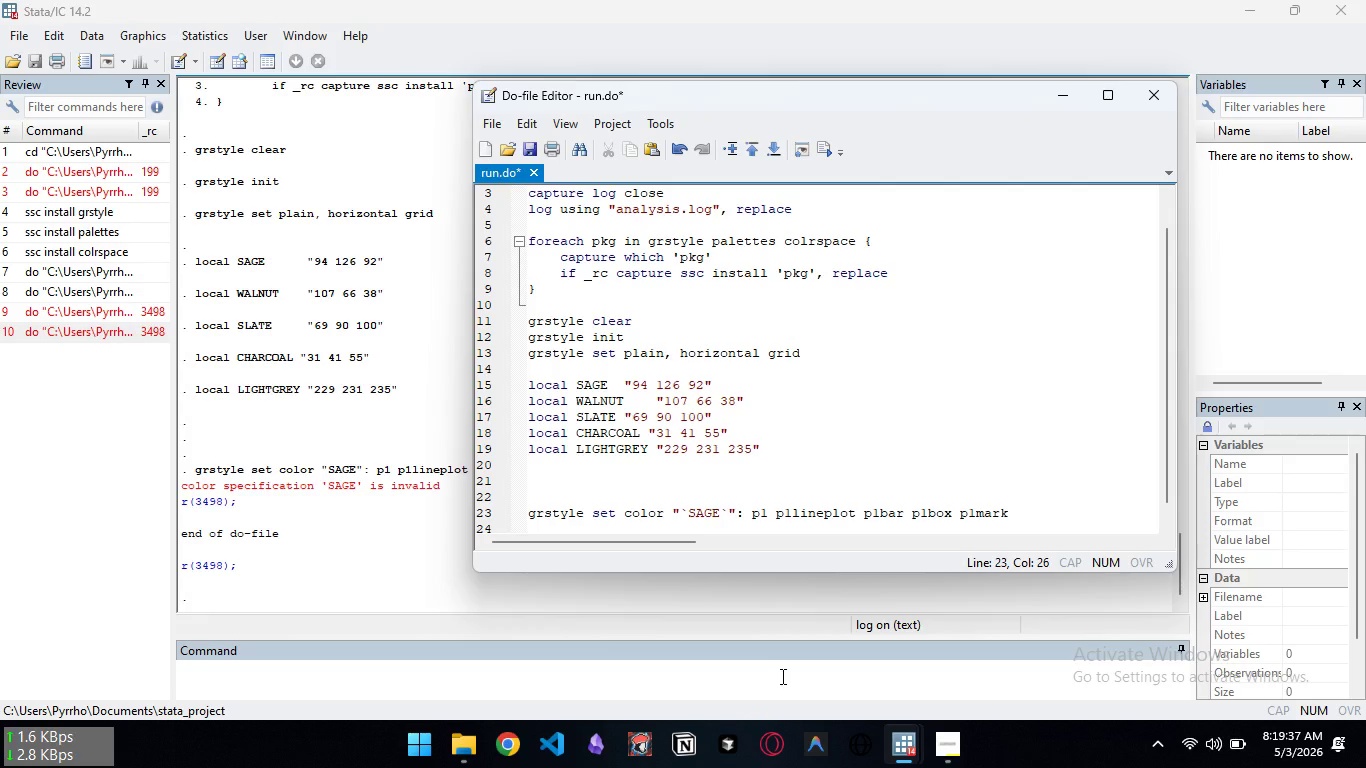 
key(Control+S)
 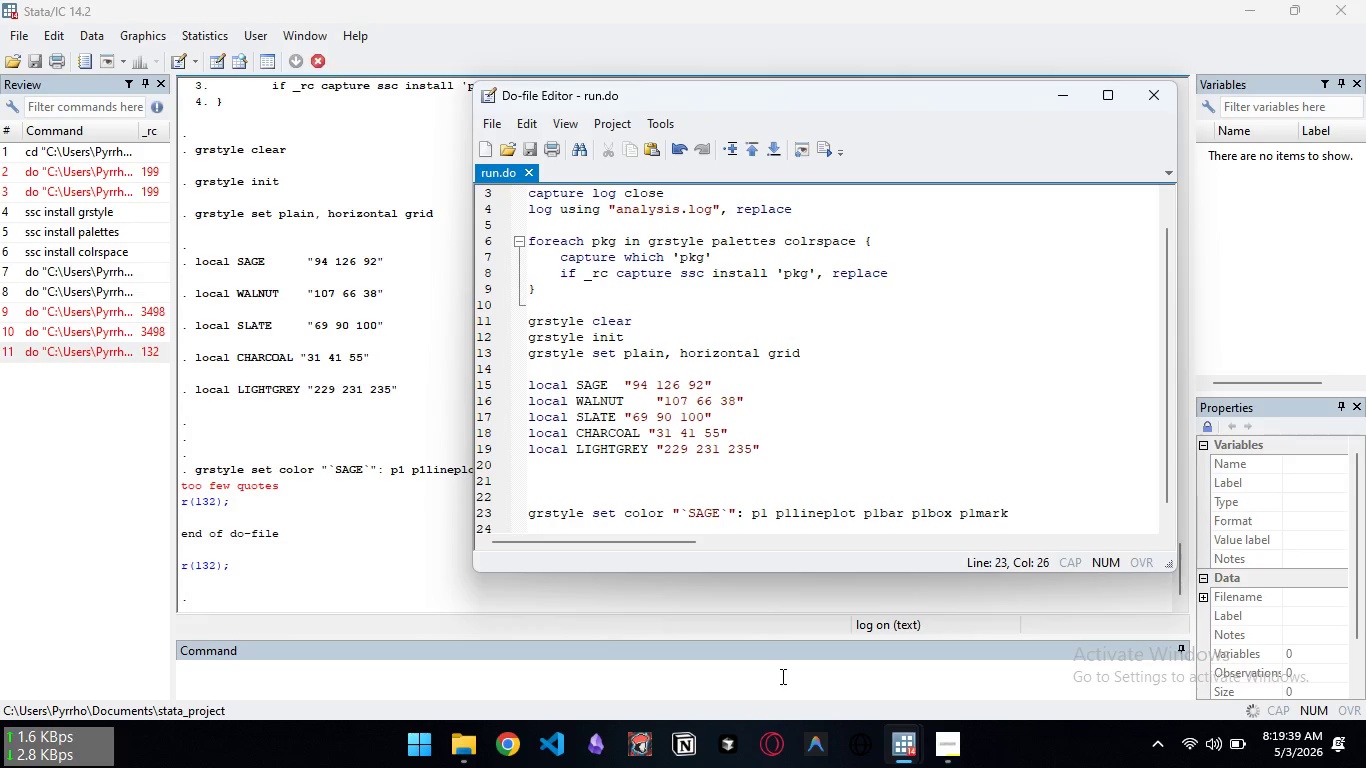 
key(Control+D)
 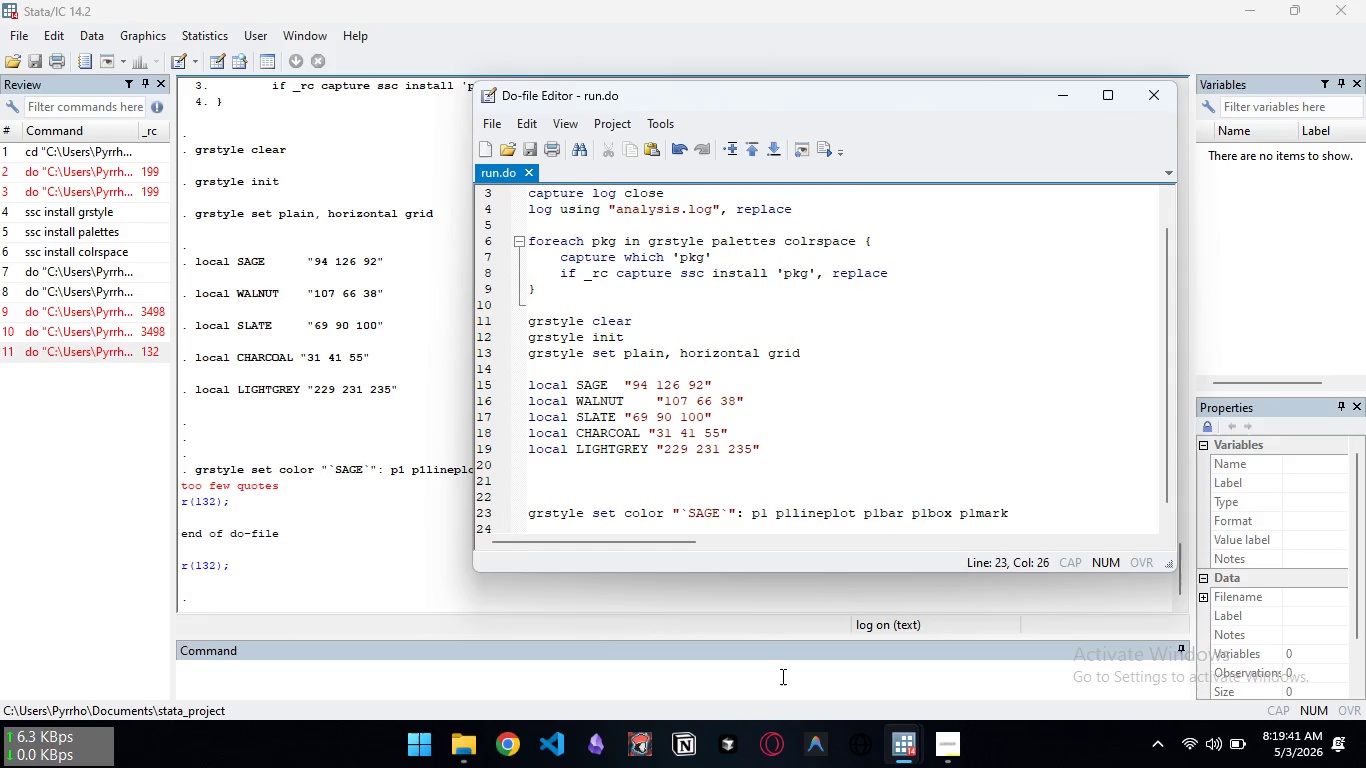 
key(Backspace)
 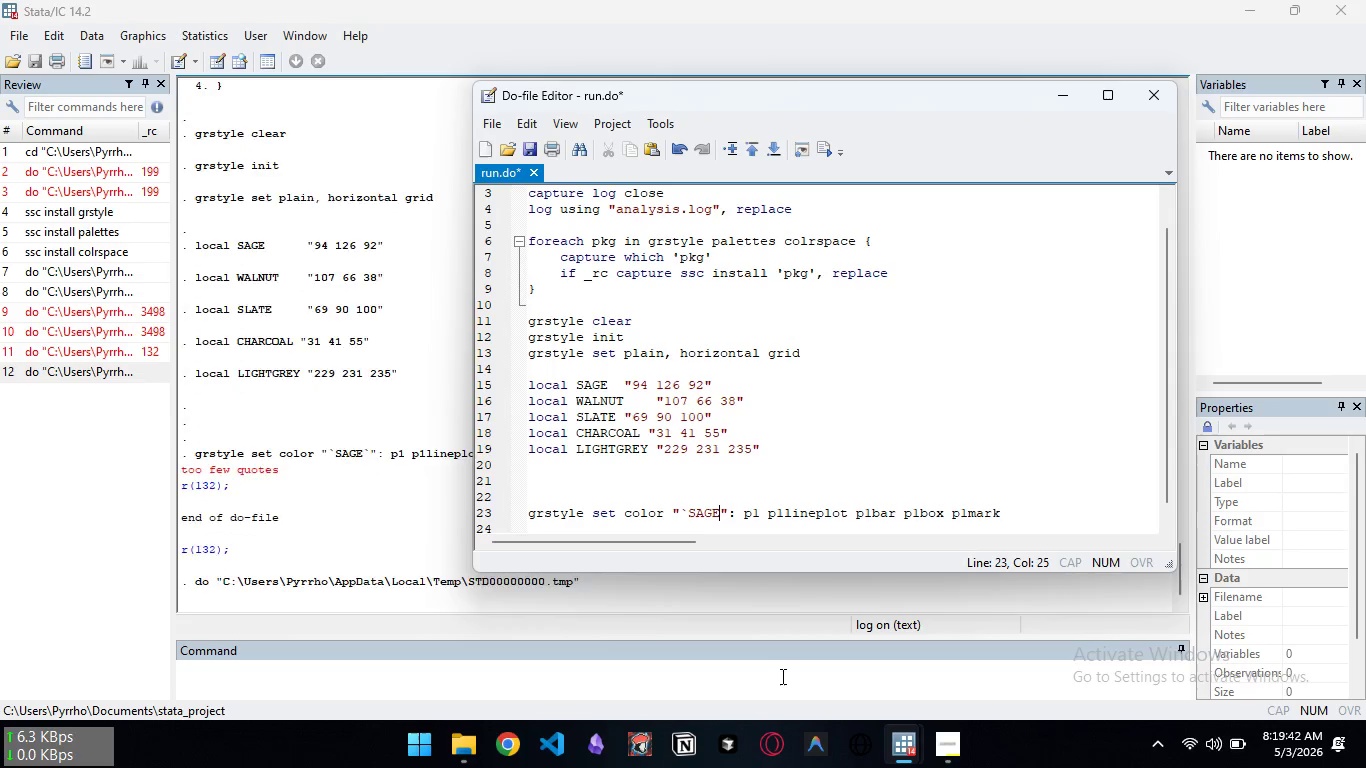 
key(Control+D)
 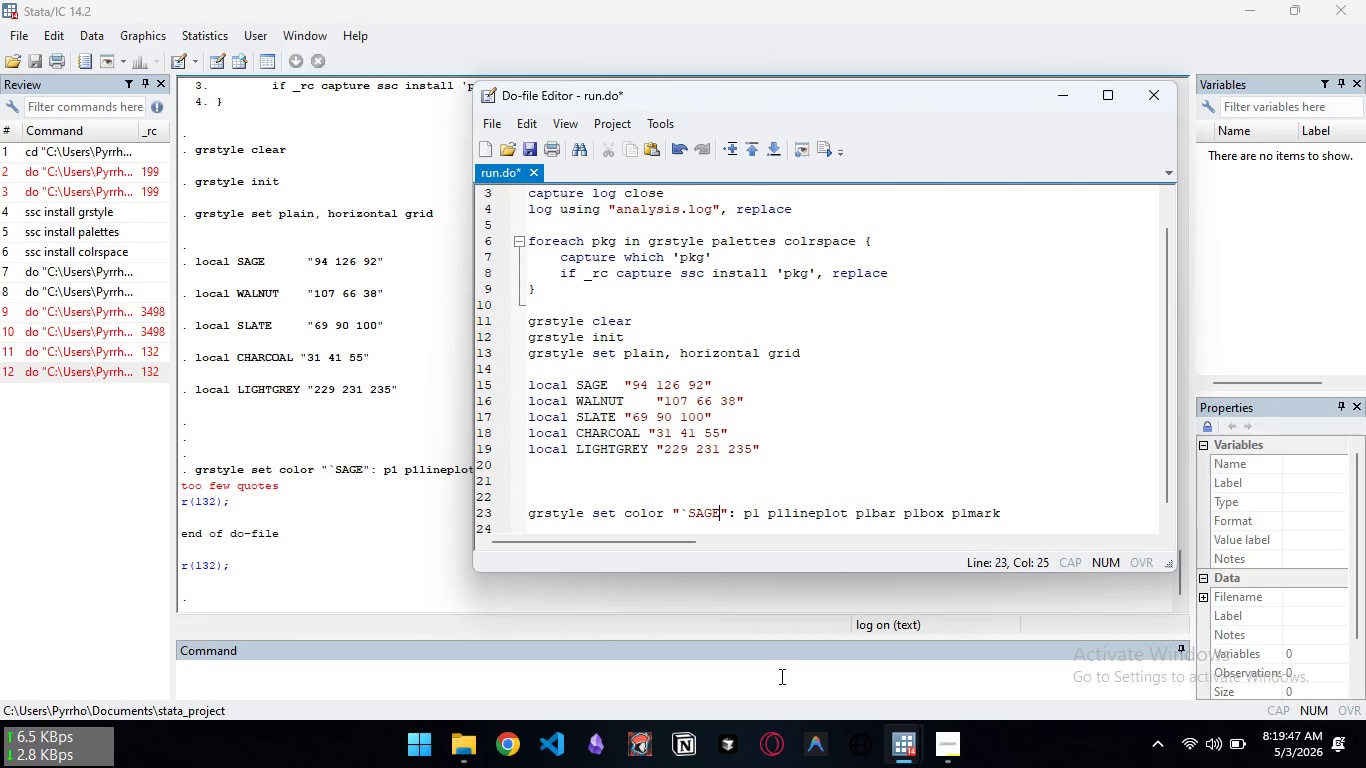 
wait(9.7)
 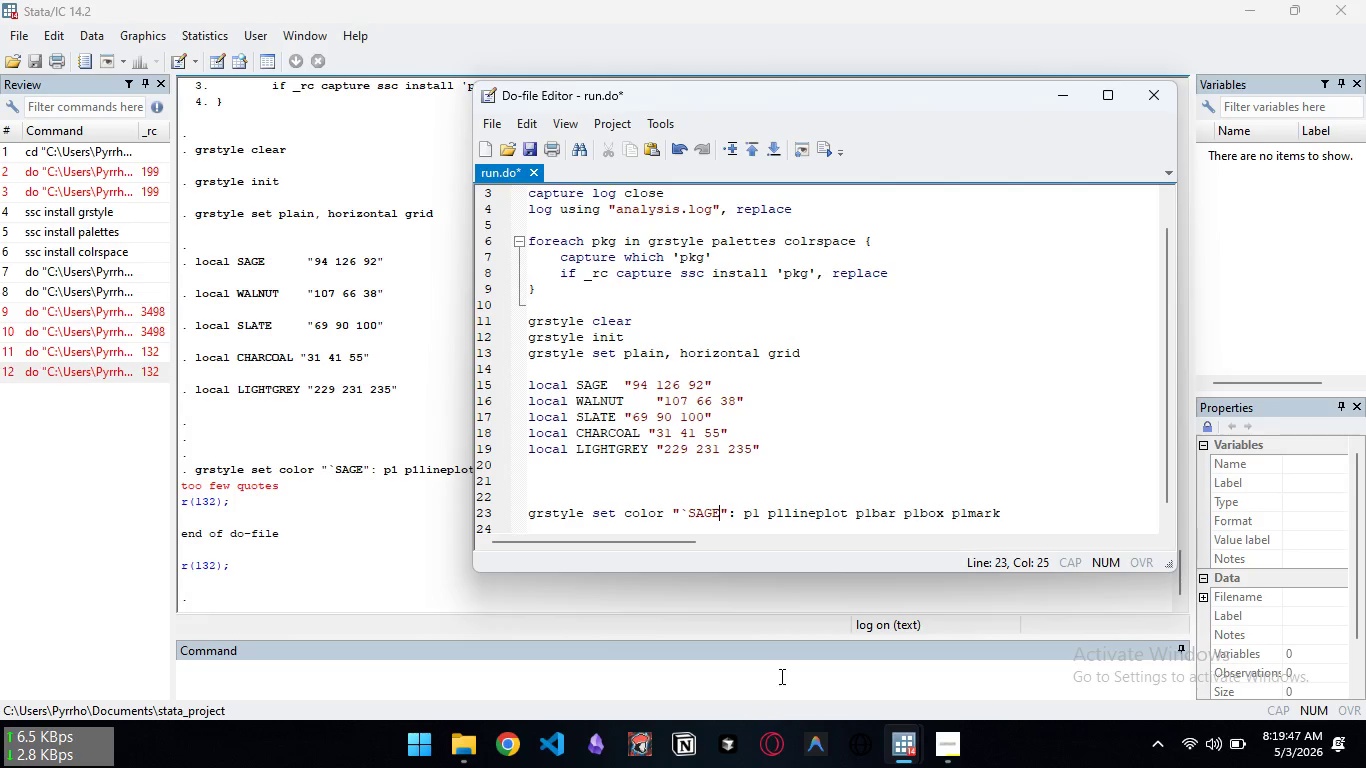 
key(ArrowRight)
 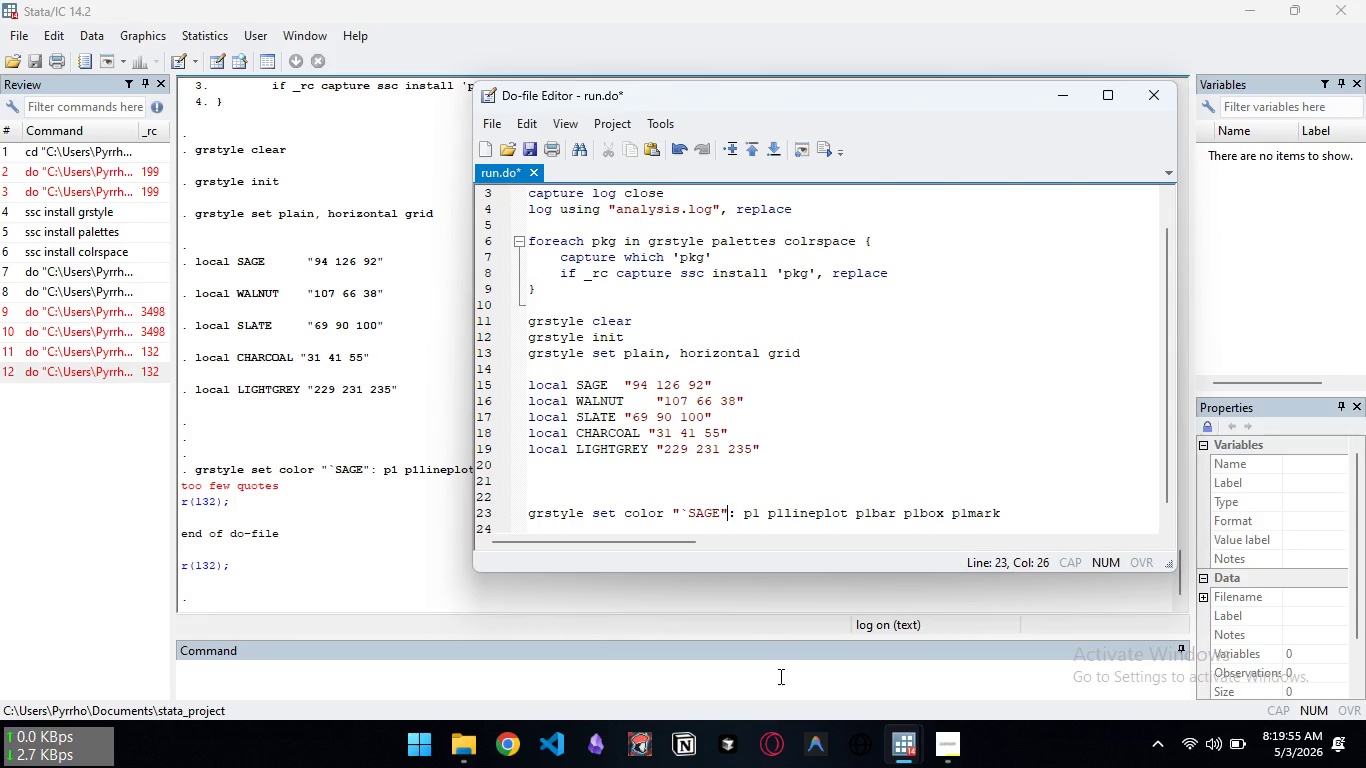 
key(ArrowLeft)
 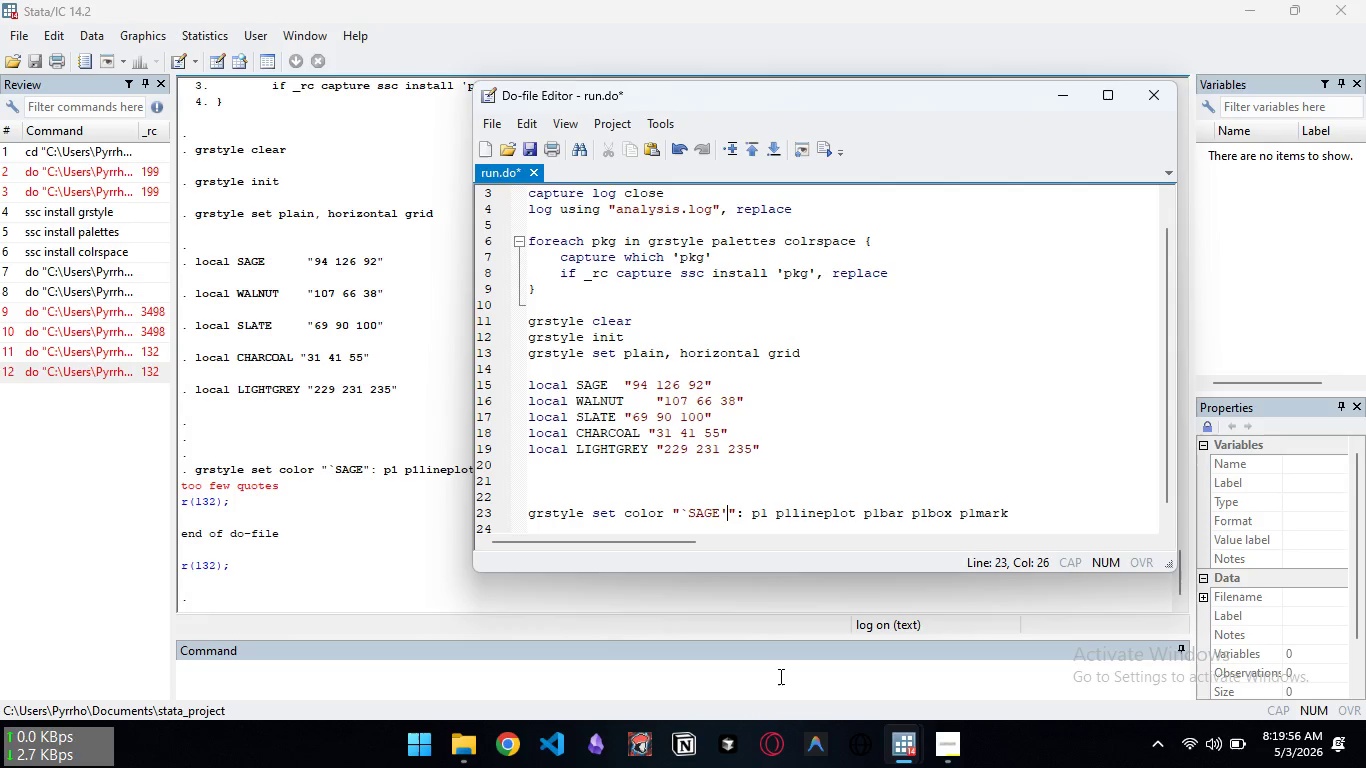 
key(Quote)
 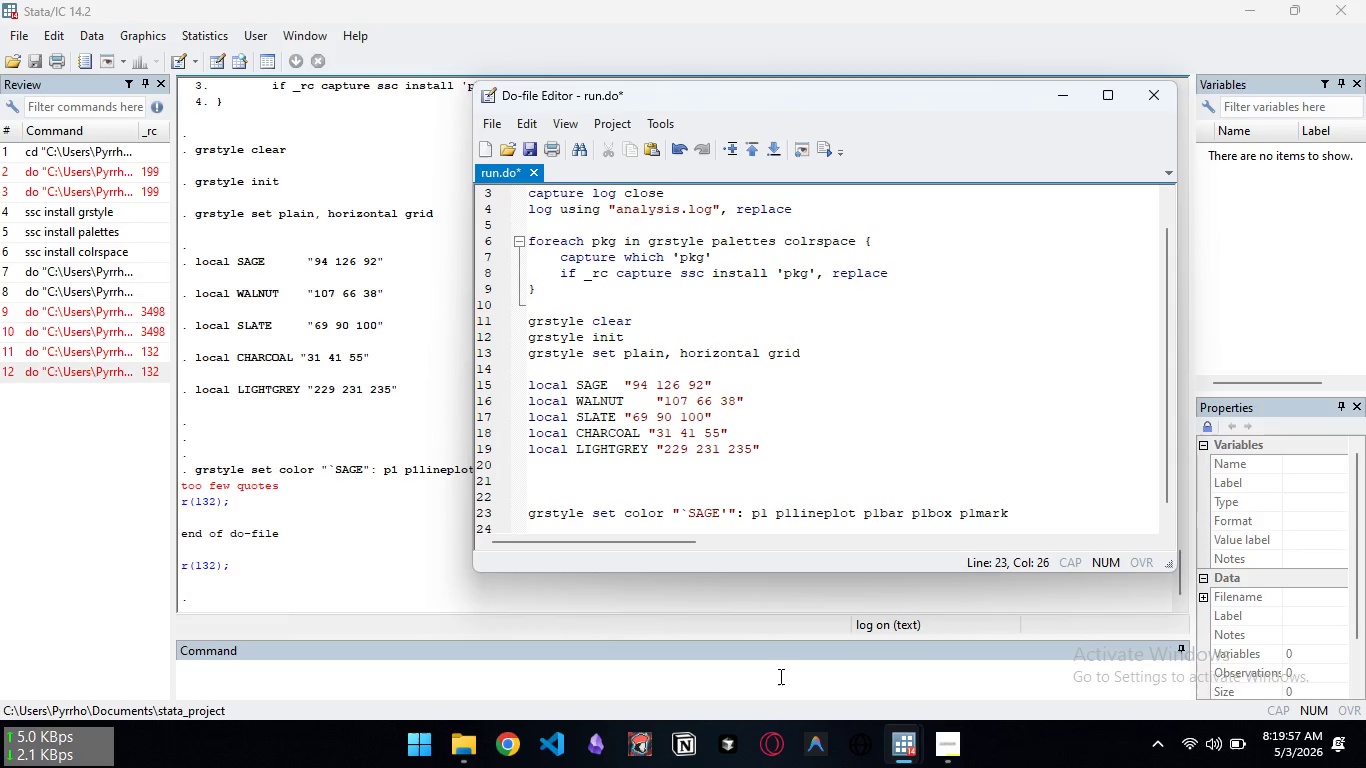 
key(Control+D)
 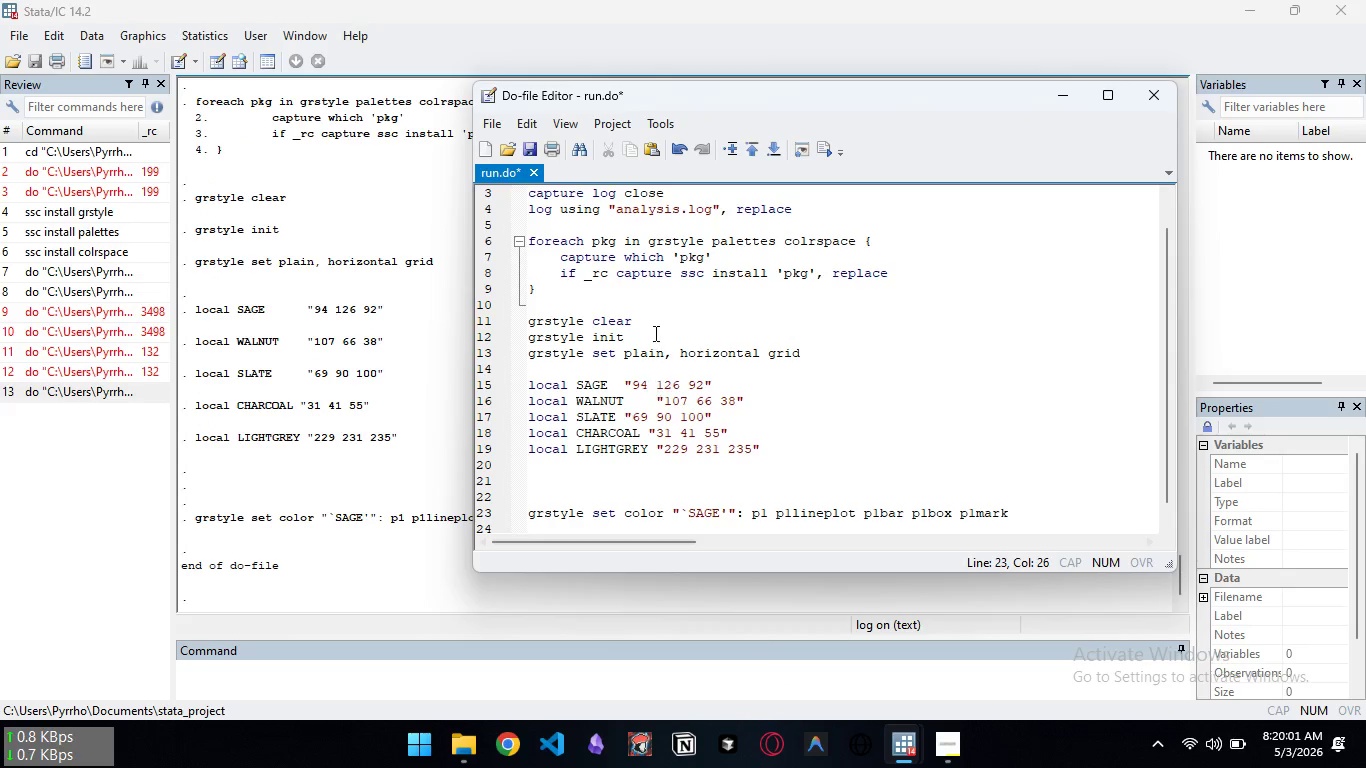 
wait(5.05)
 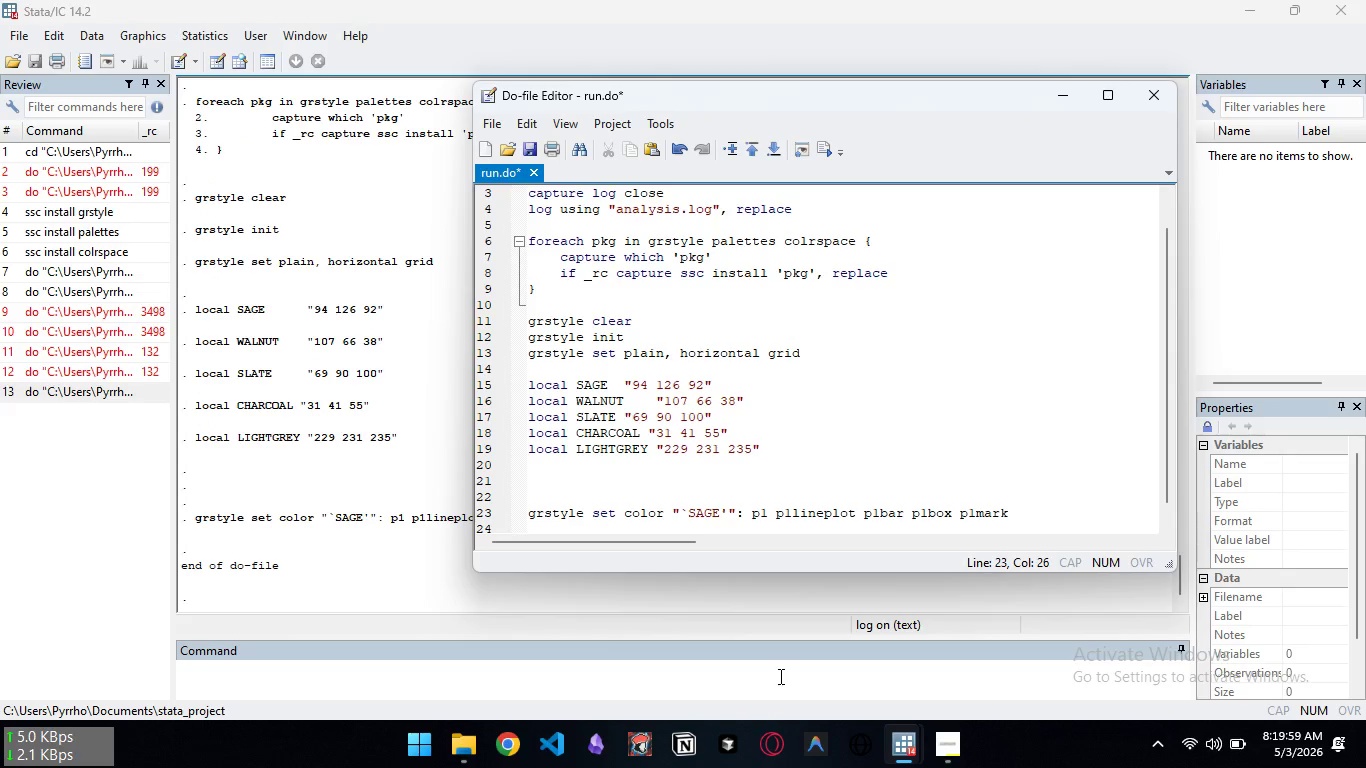 
left_click([680, 257])
 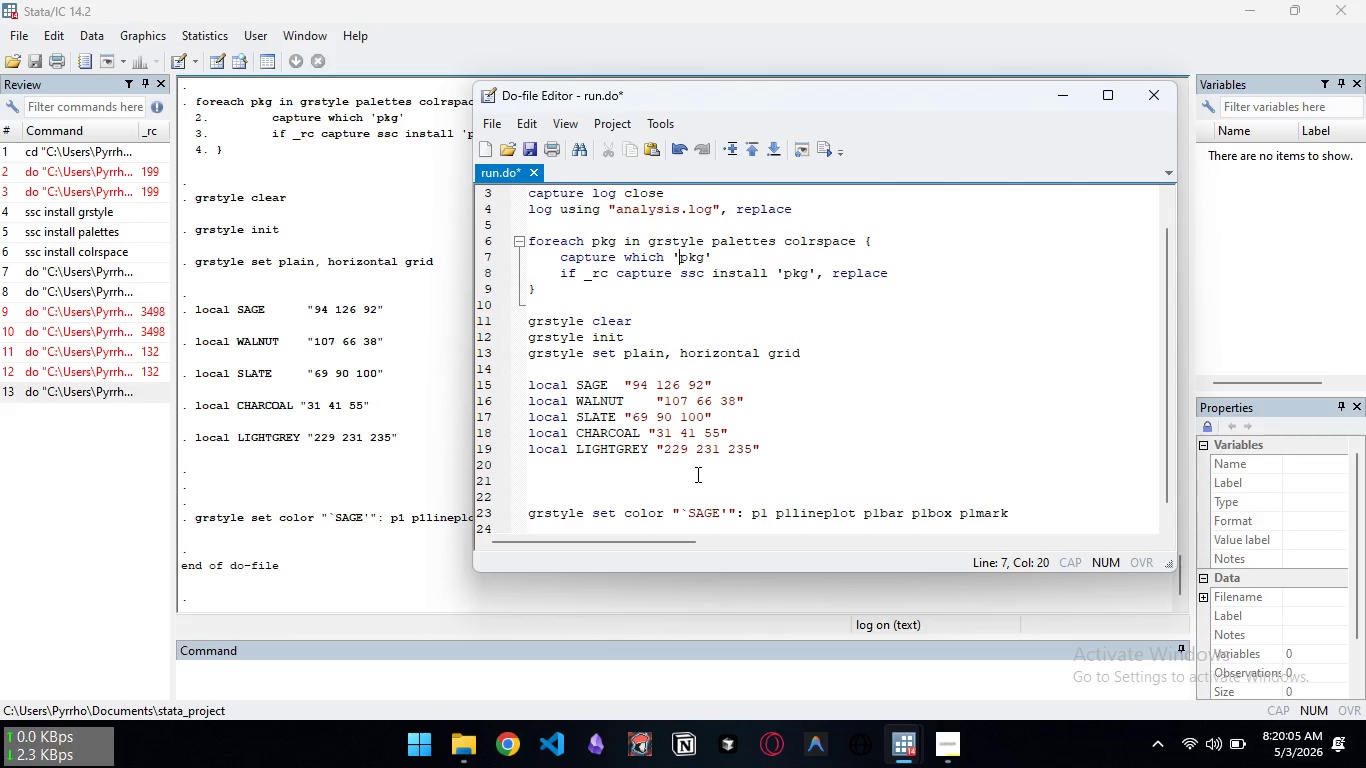 
key(Backspace)
 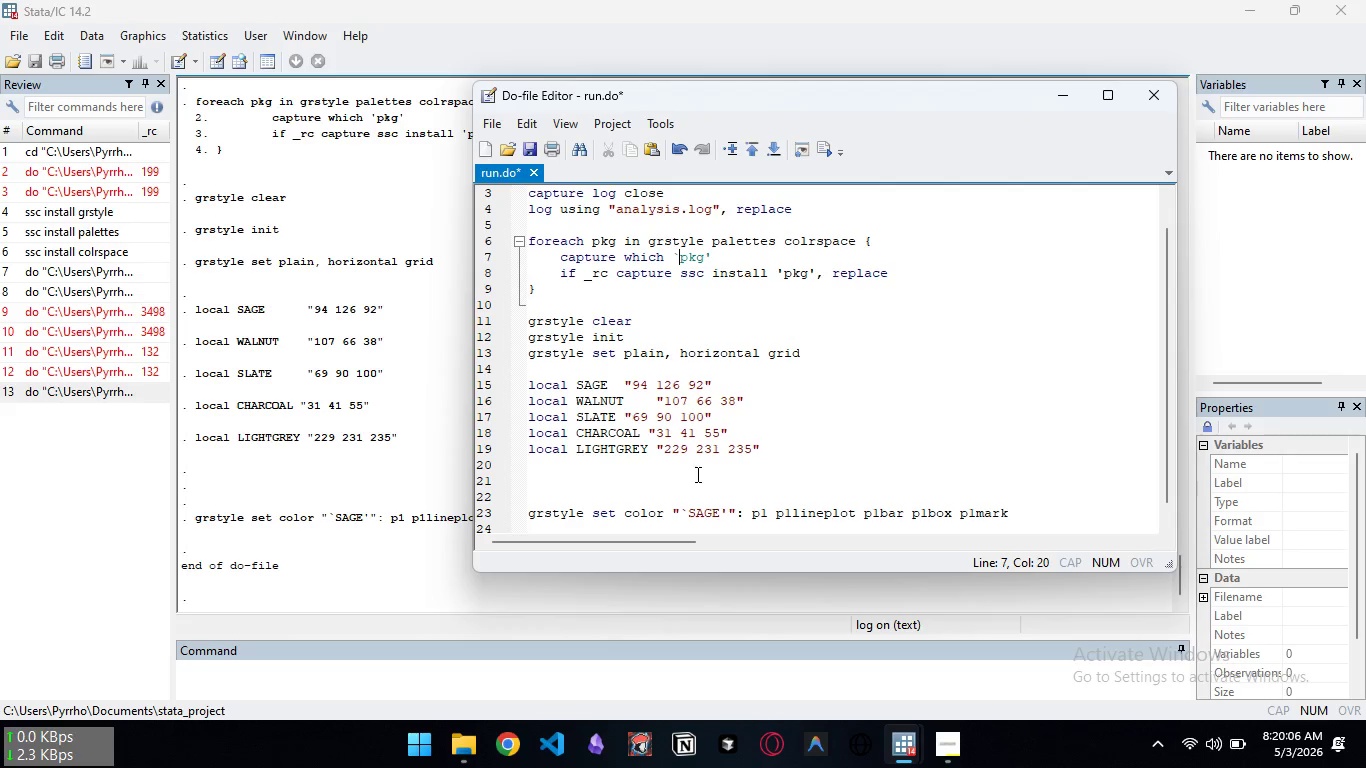 
key(Backquote)
 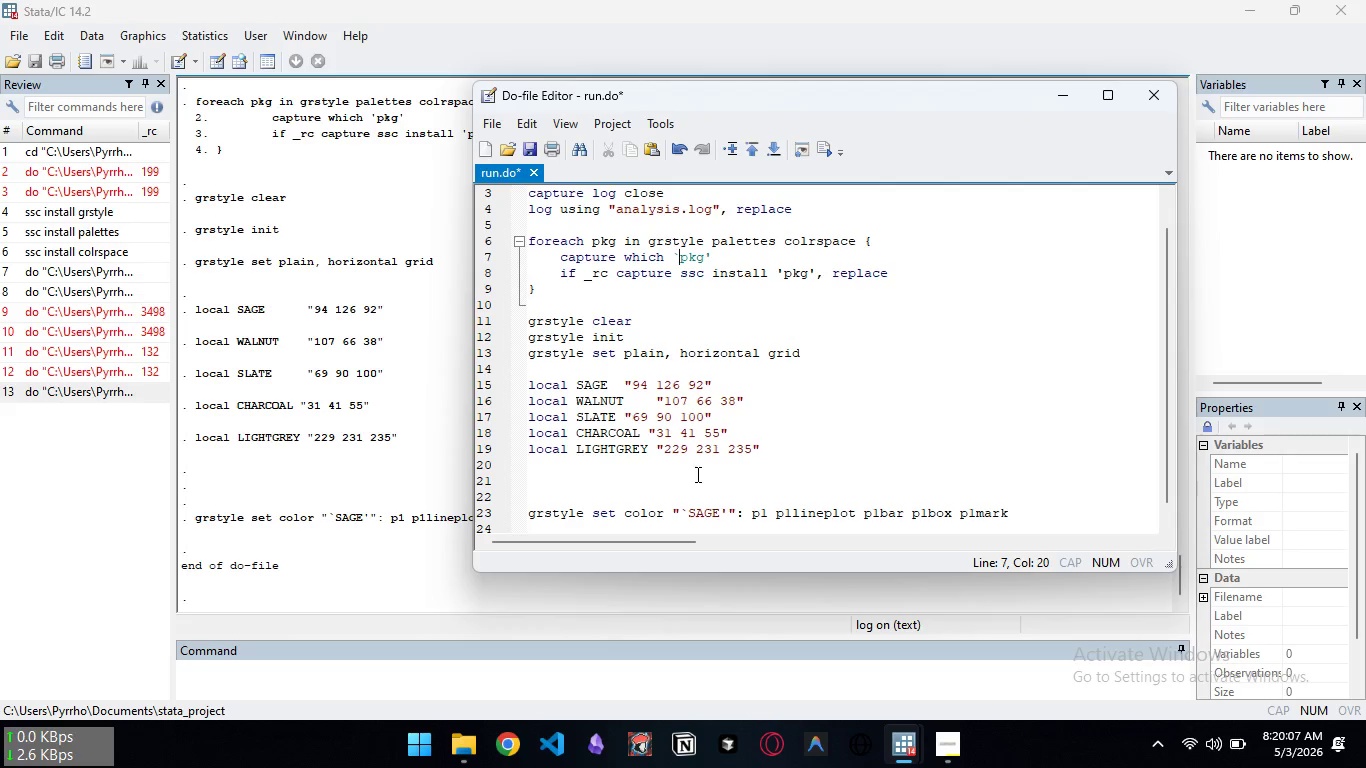 
key(ArrowDown)
 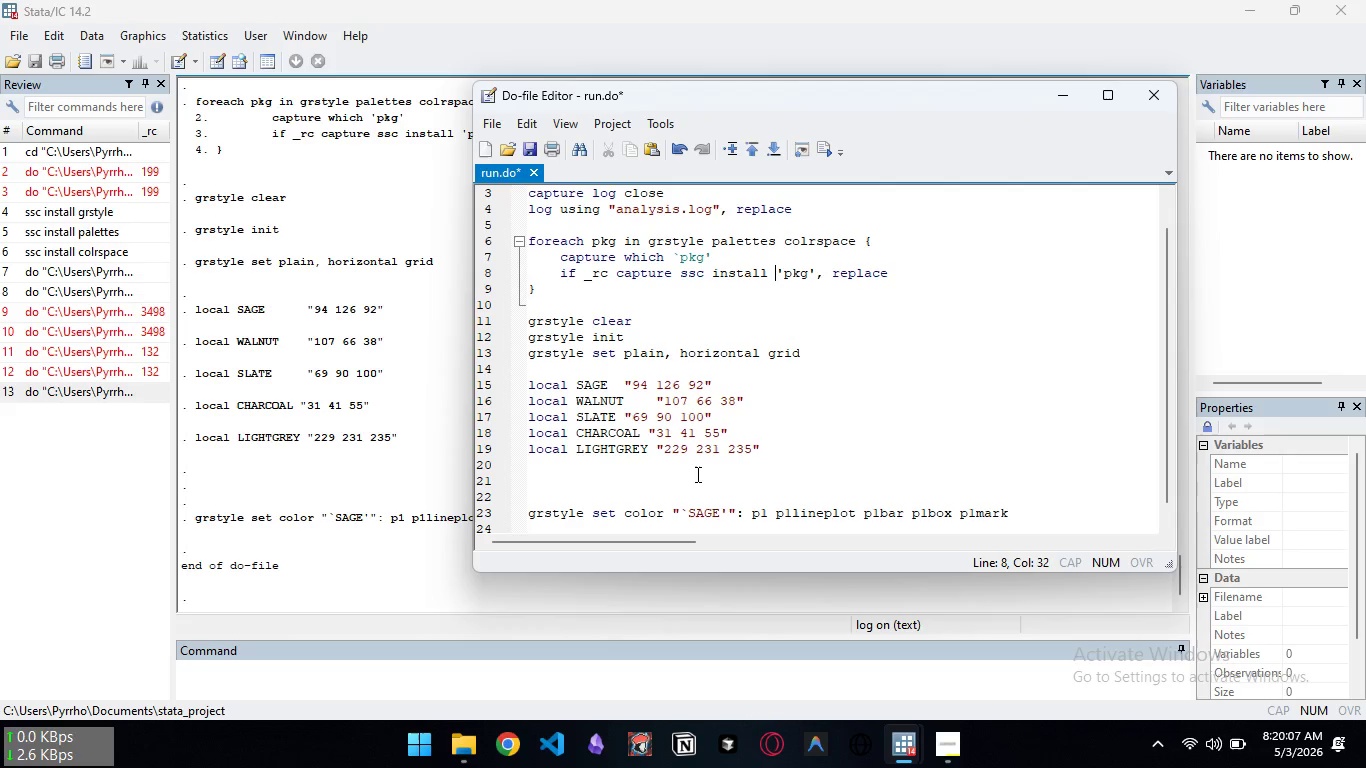 
key(Control+ArrowRight)
 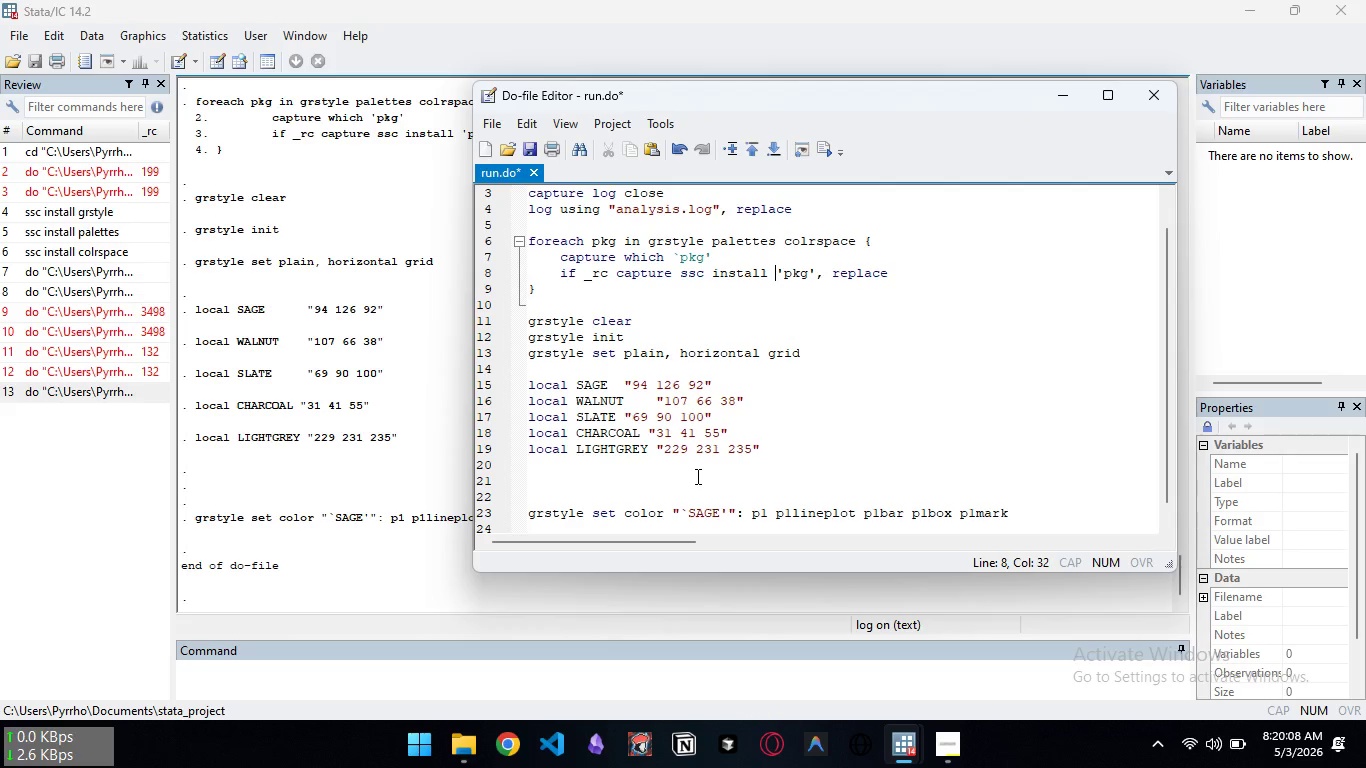 
key(Control+ArrowRight)
 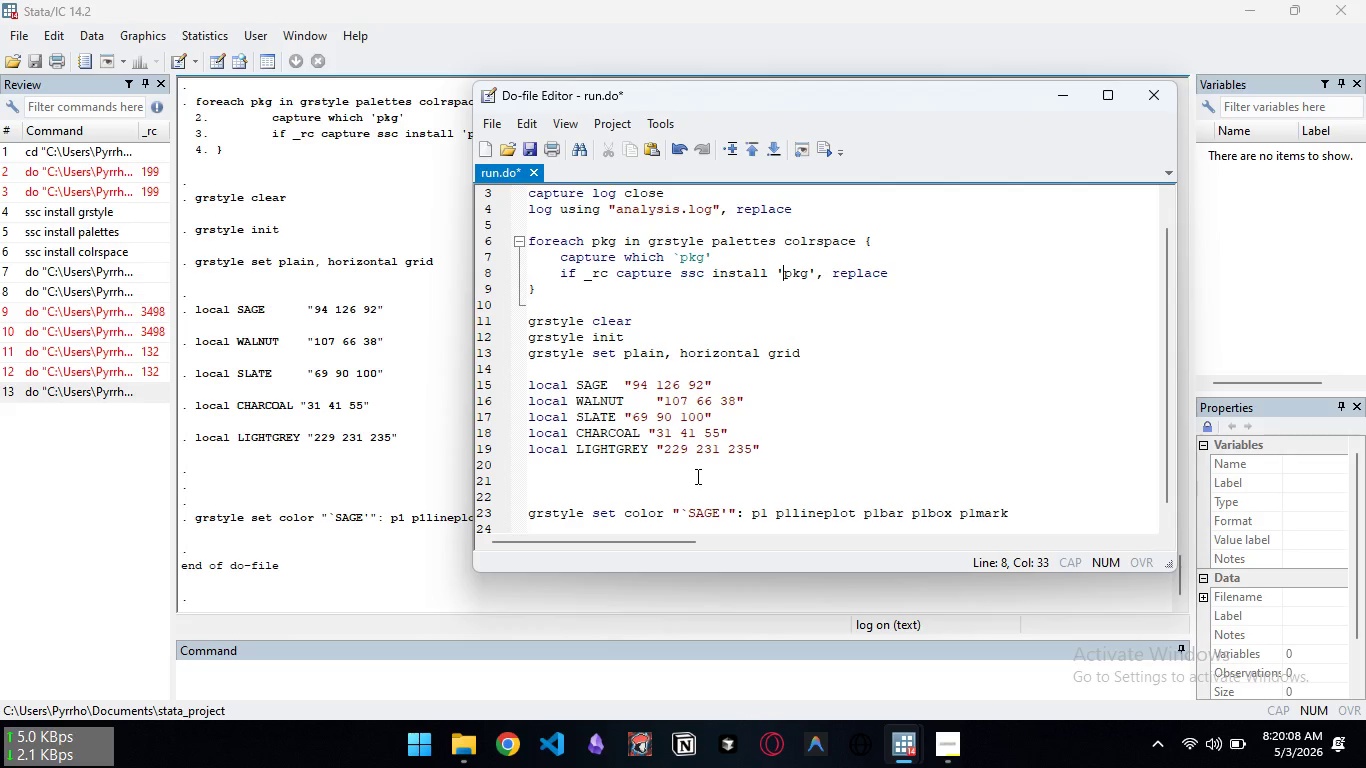 
key(ArrowRight)
 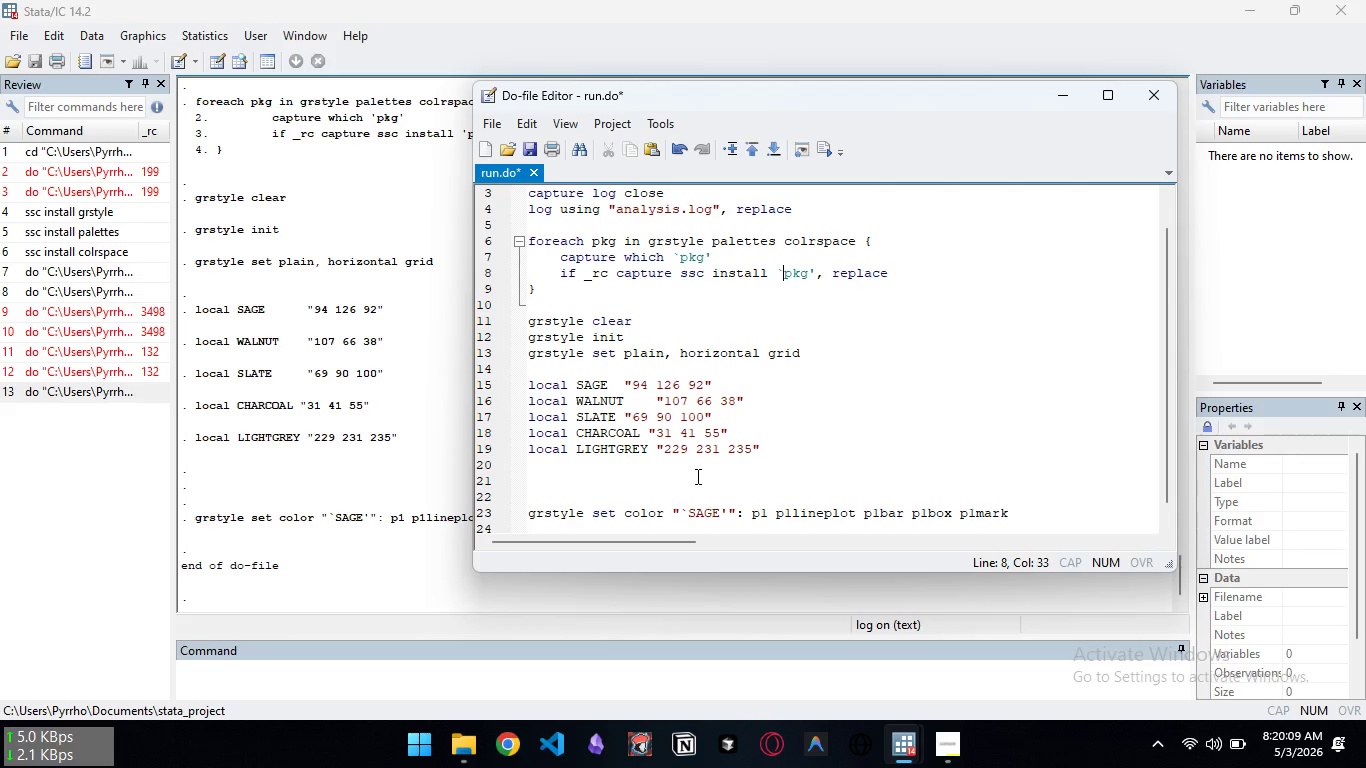 
key(Backspace)
 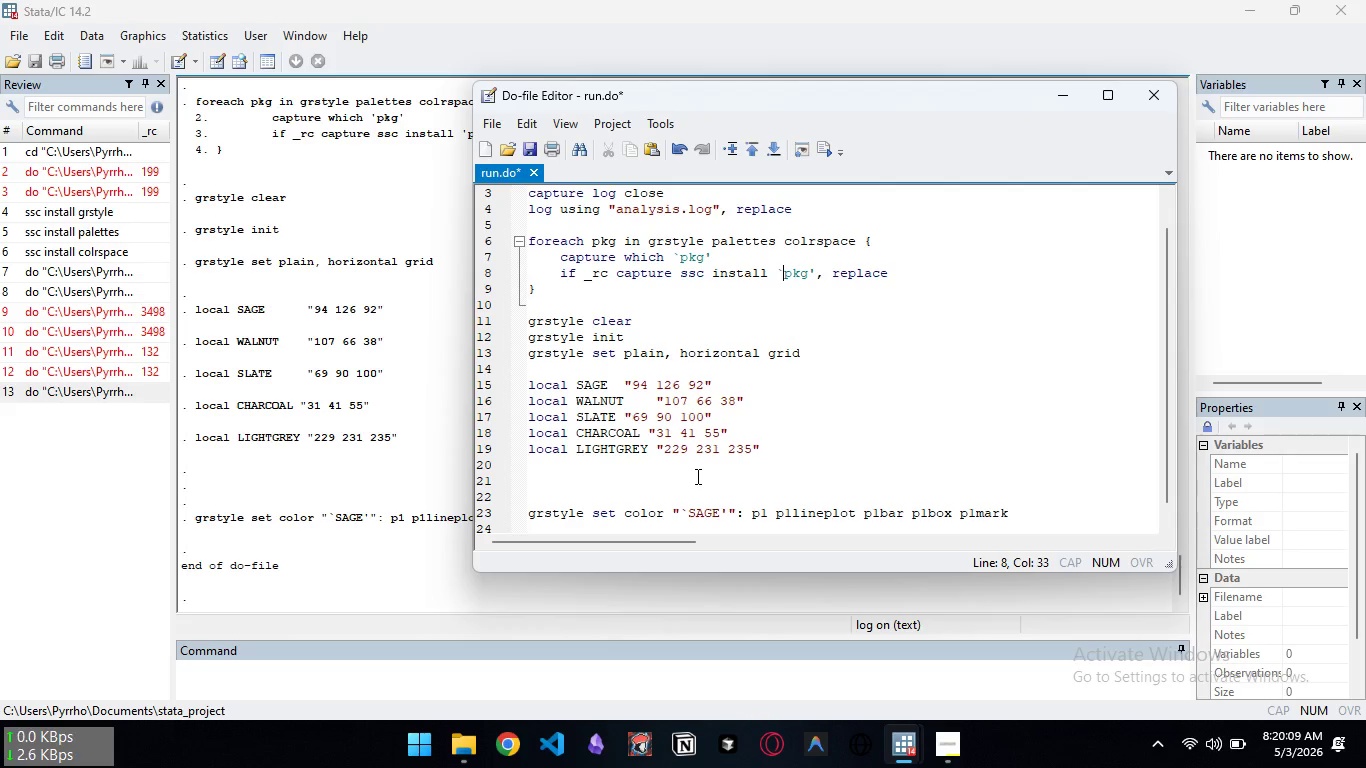 
key(Backquote)
 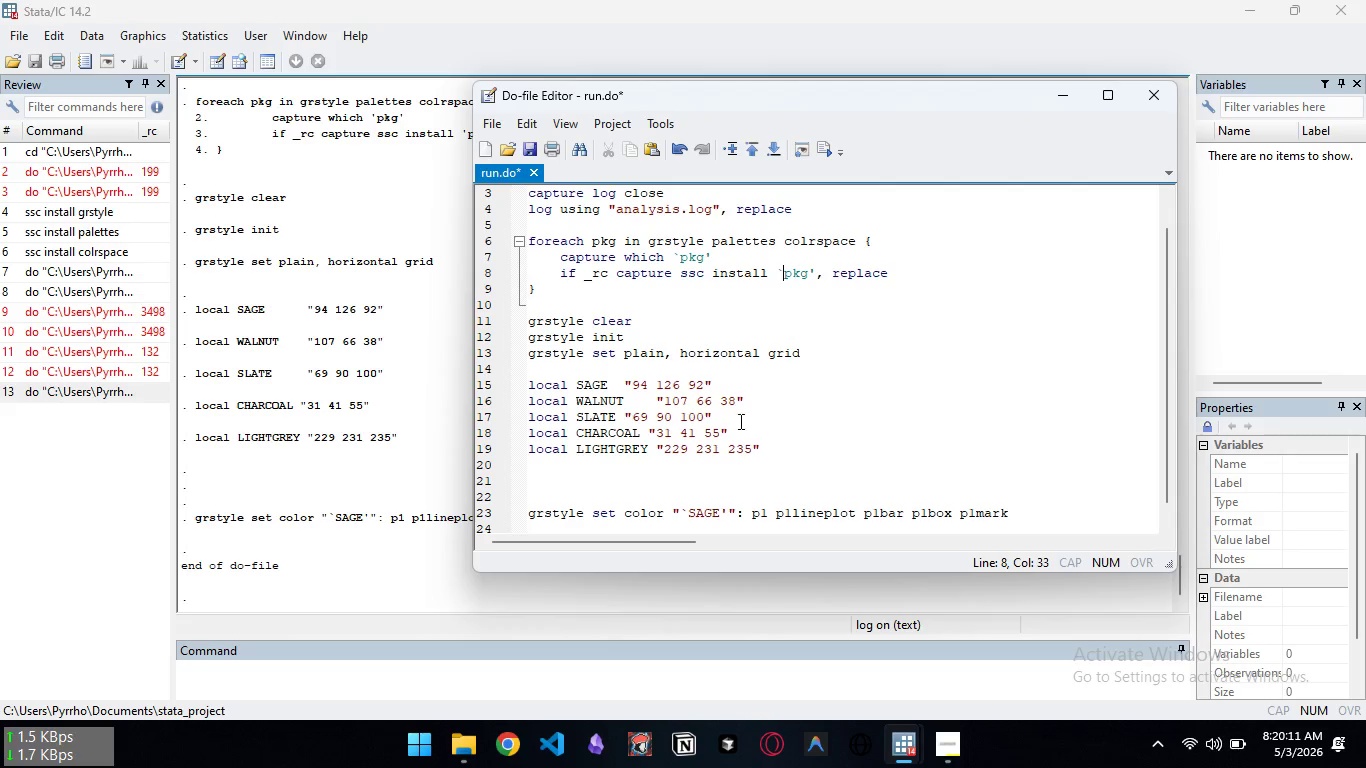 
scroll: coordinate [727, 382], scroll_direction: down, amount: 3.0
 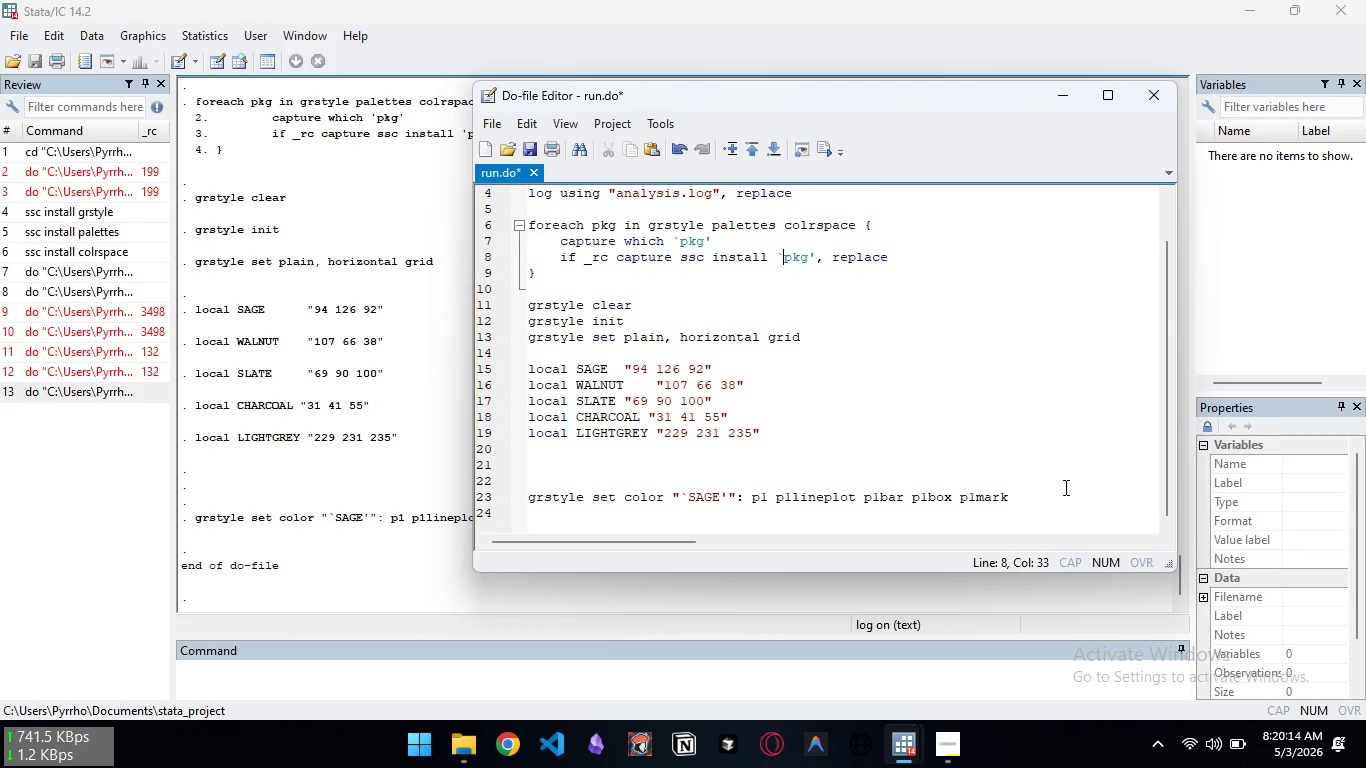 
left_click([1060, 492])
 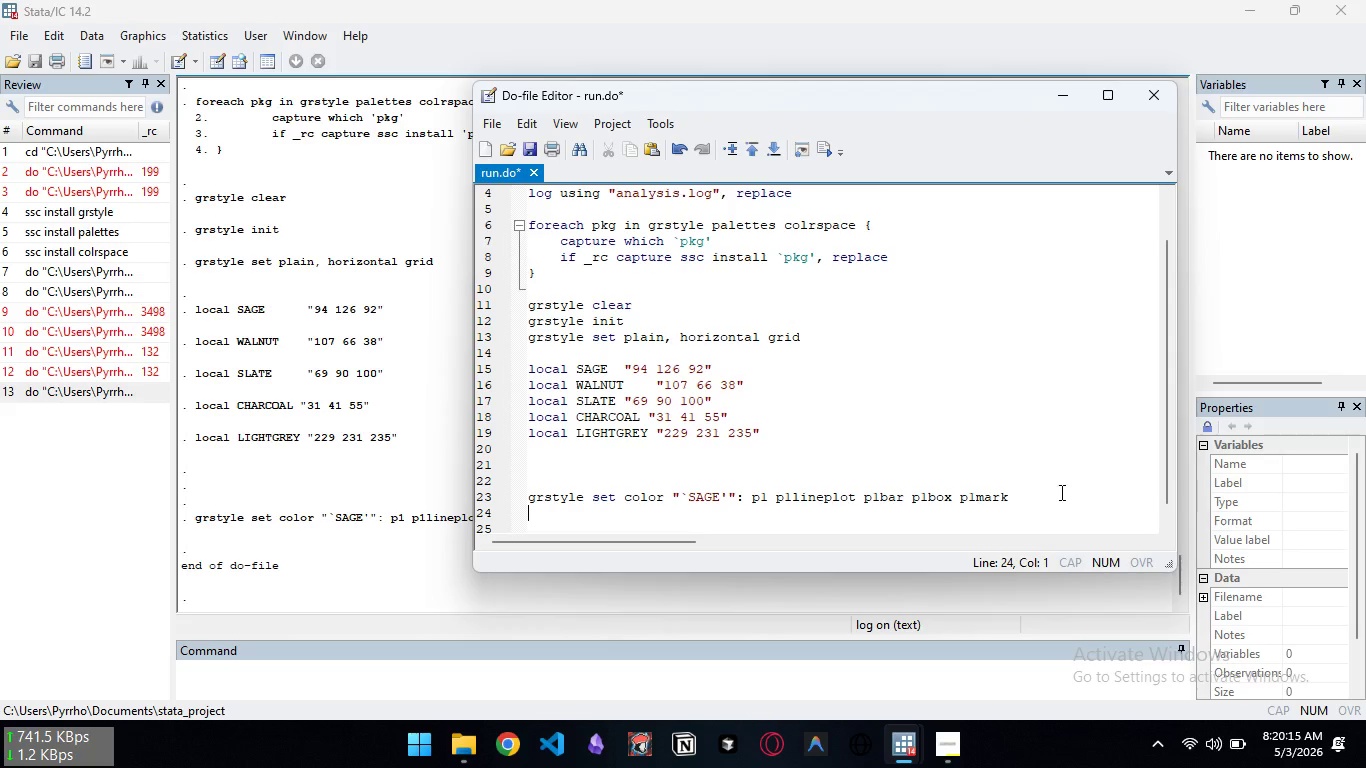 
key(Enter)
 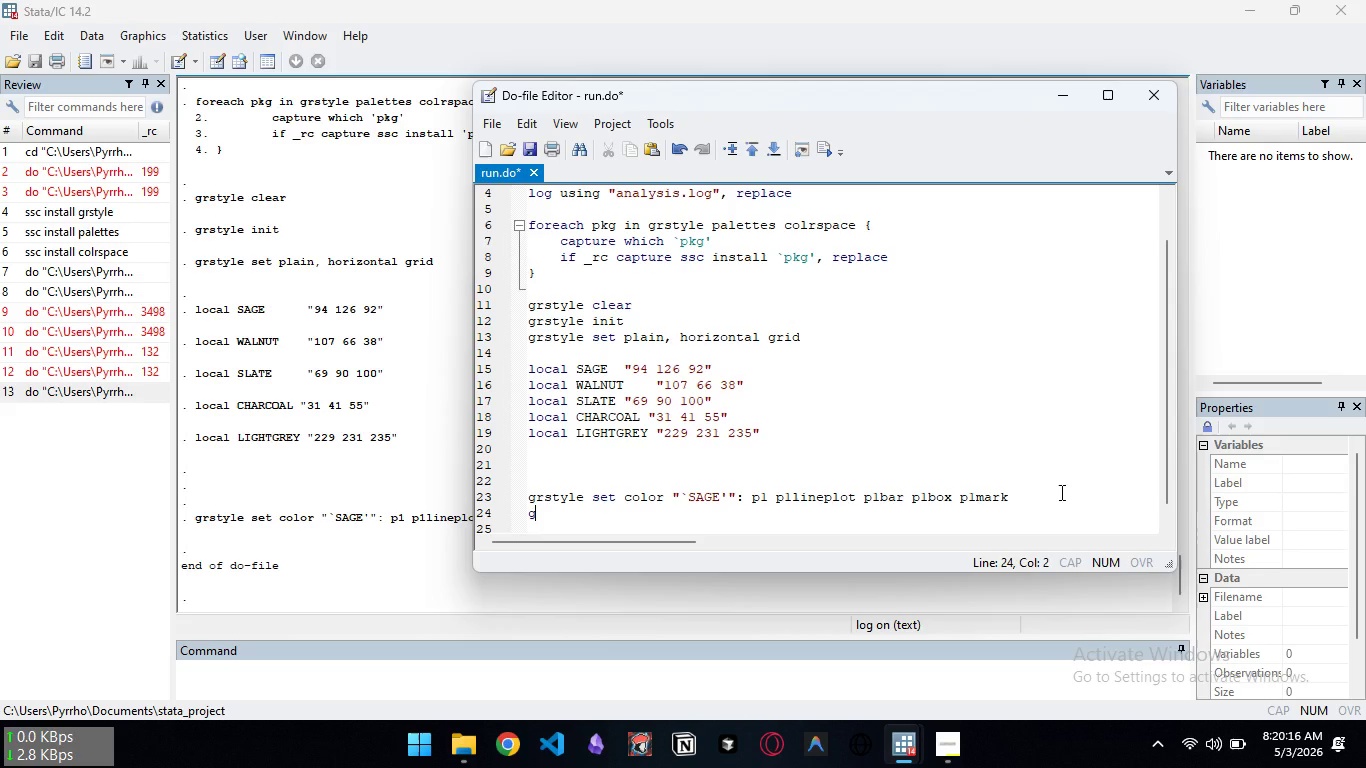 
type(grstyle set color "`WALNUT'" )
key(Backspace)
type(: p2 p2lineplot p1bar p1box p1mak)
key(Backspace)
type(rk)
 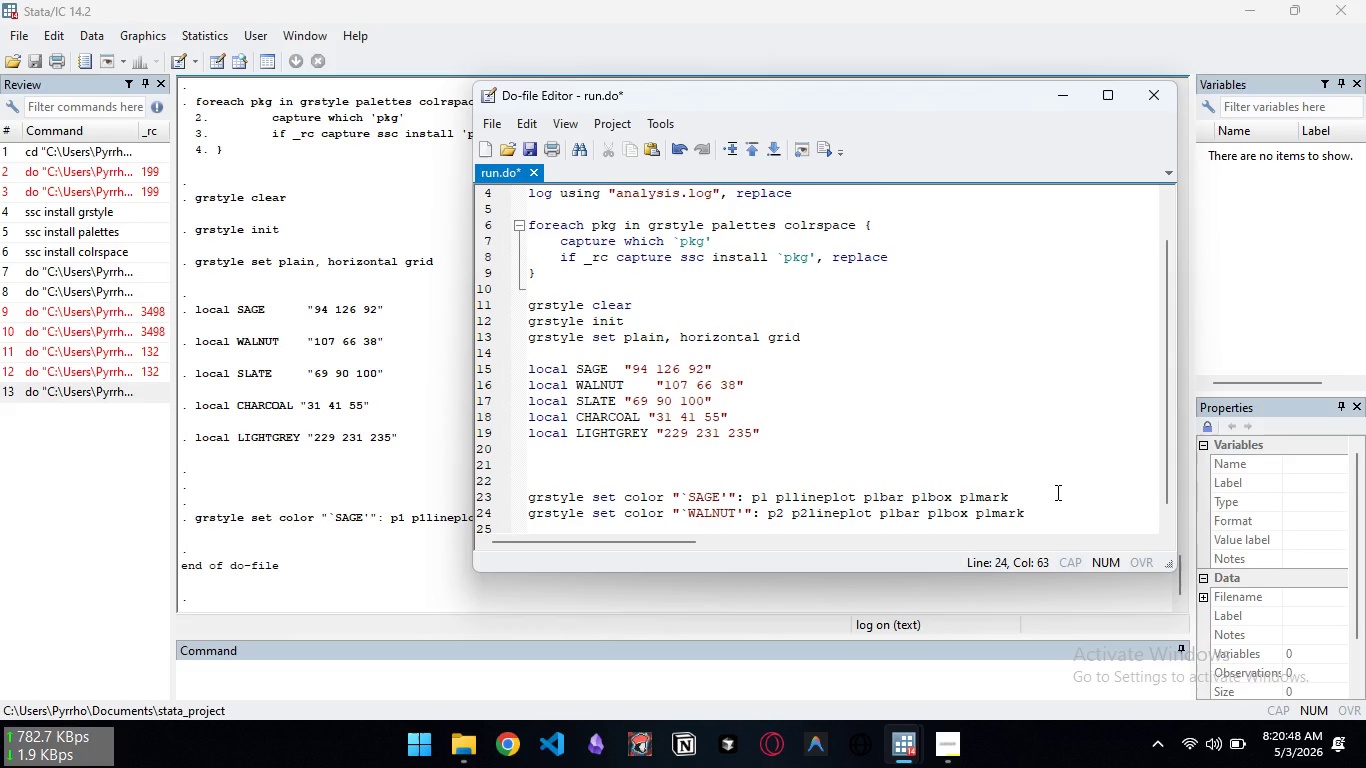 
key(Control+ArrowLeft)
 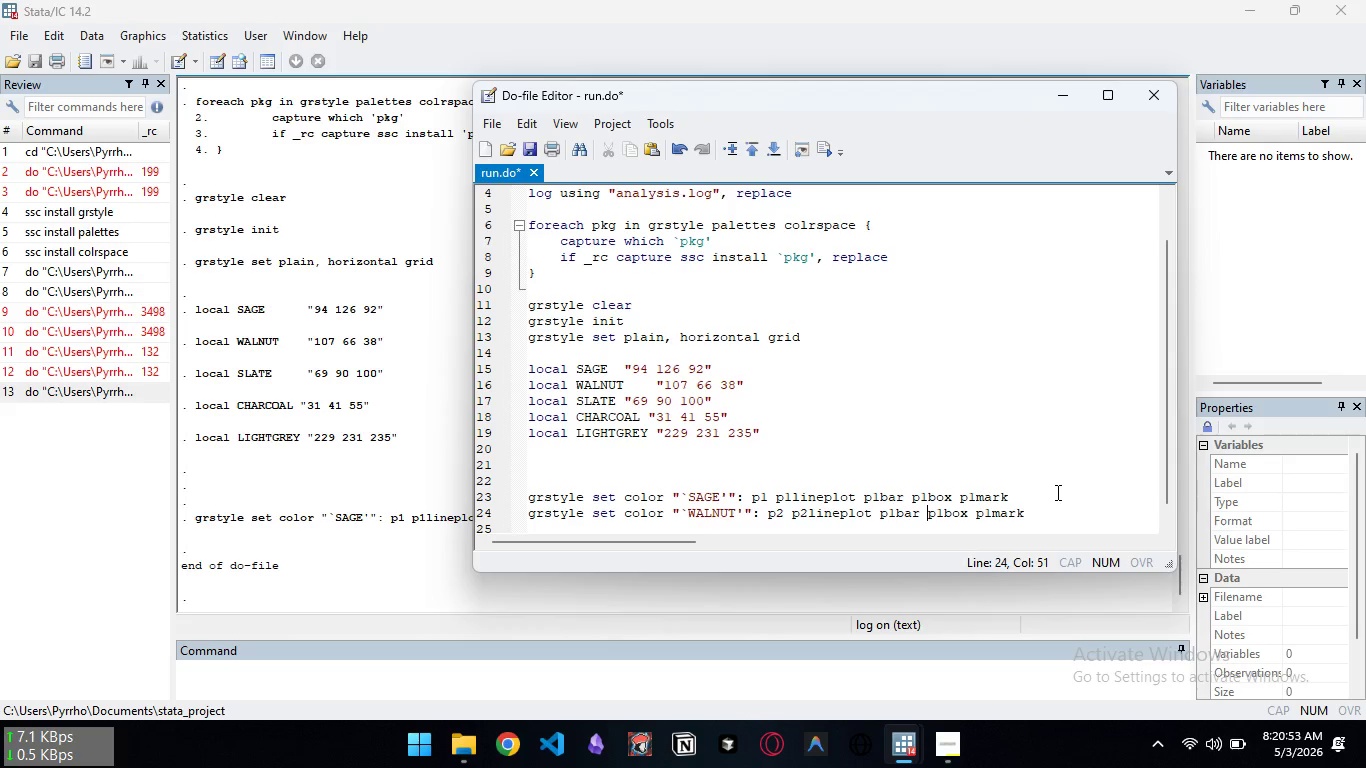 
key(Control+ArrowLeft)
 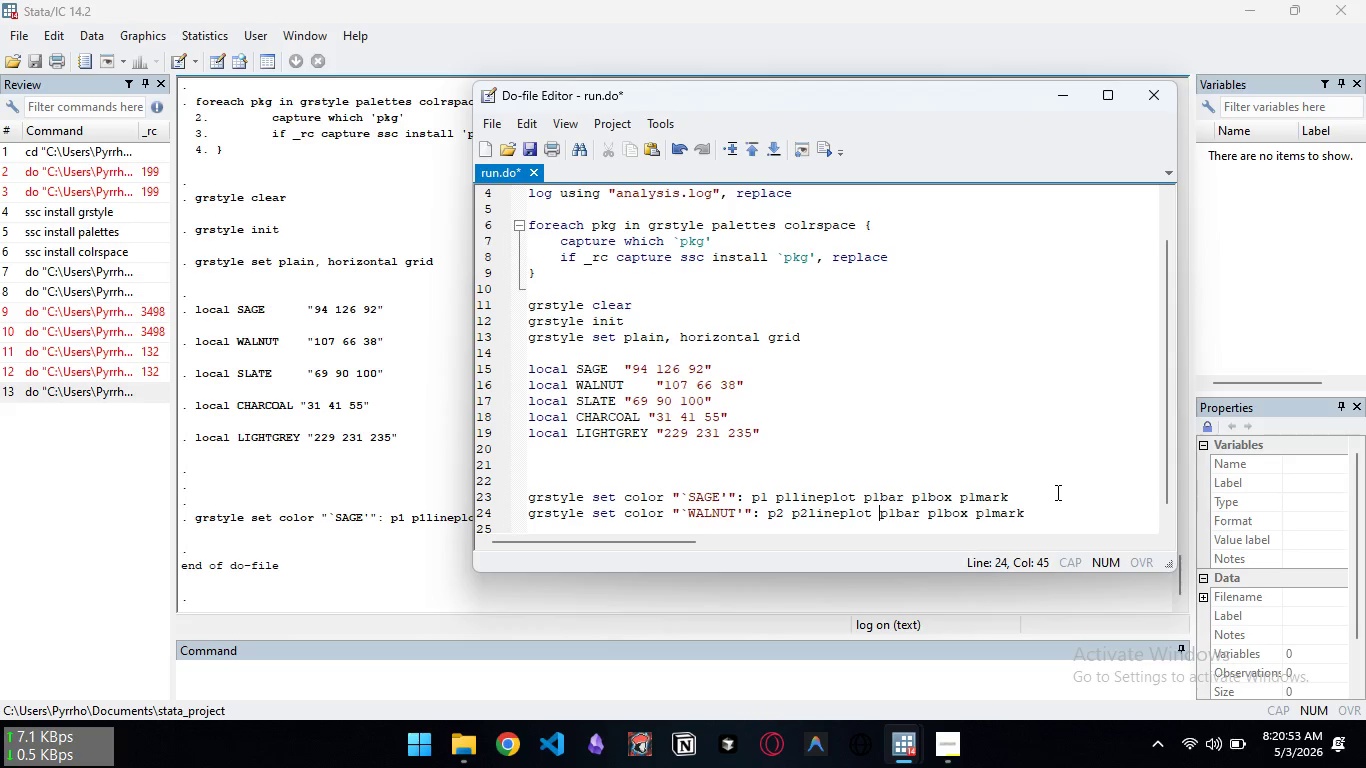 
key(Control+ControlLeft)
 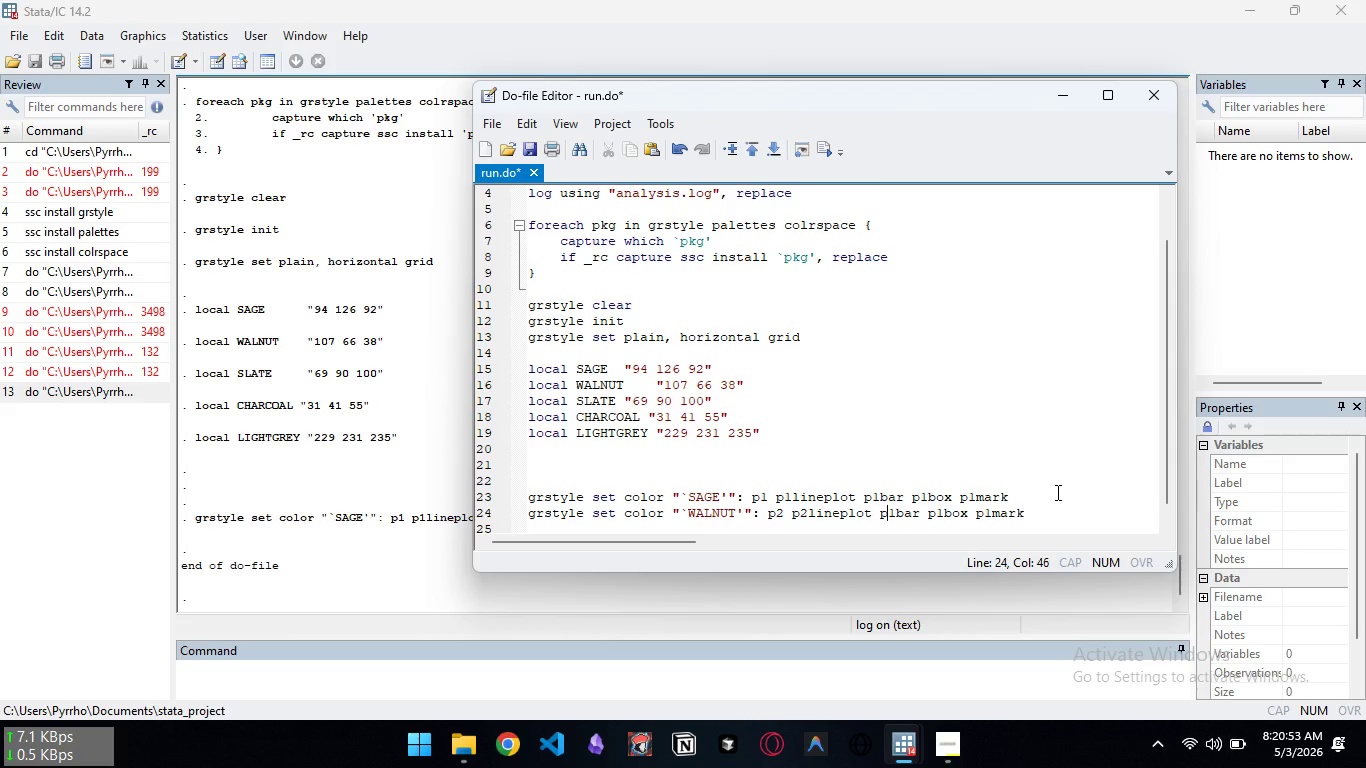 
key(Control+ArrowLeft)
 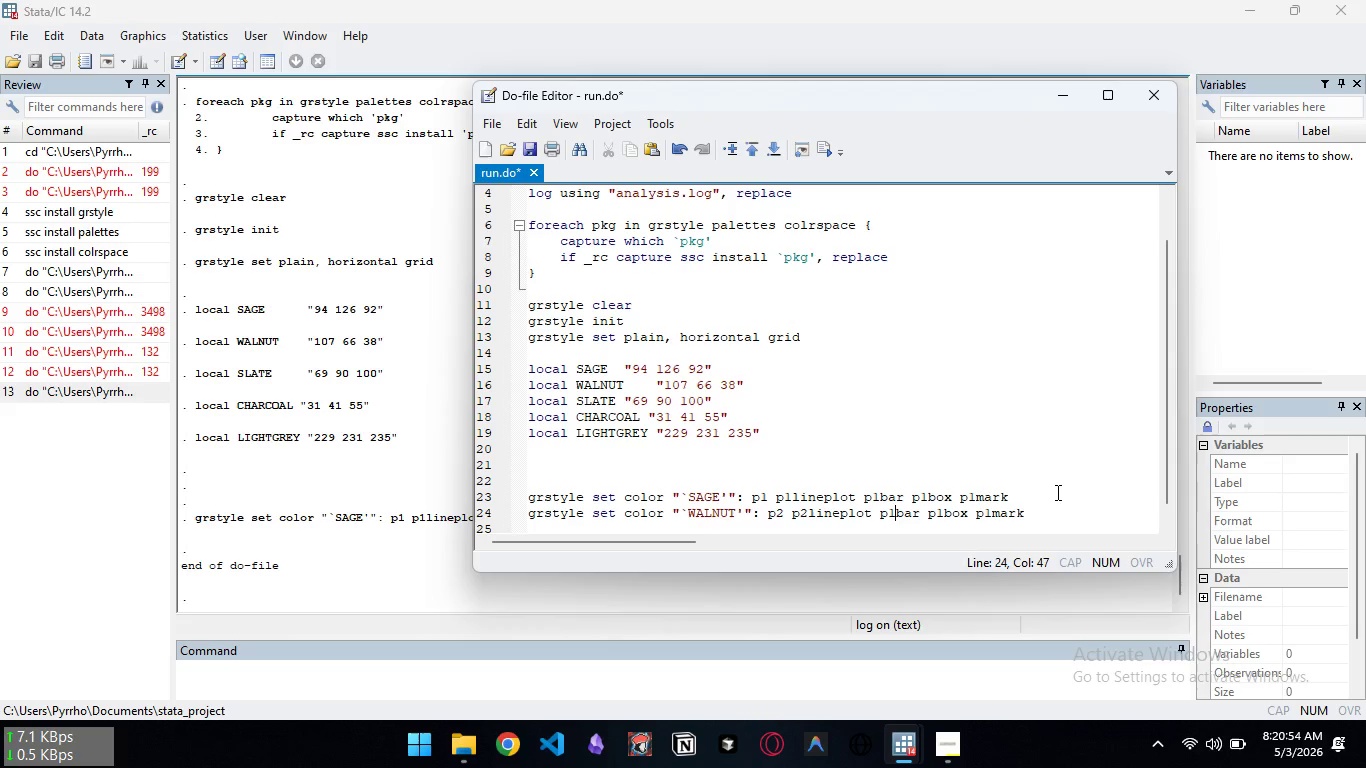 
key(ArrowRight)
 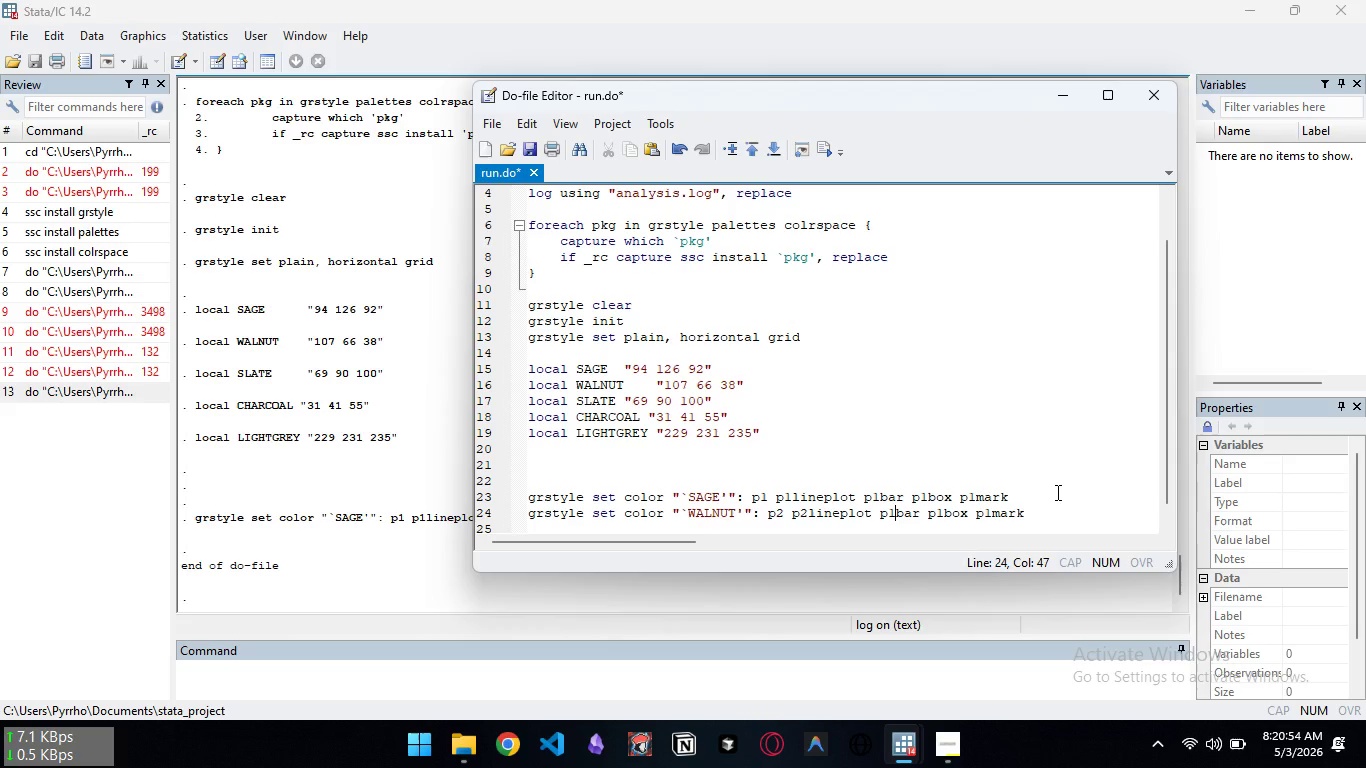 
key(ArrowRight)
 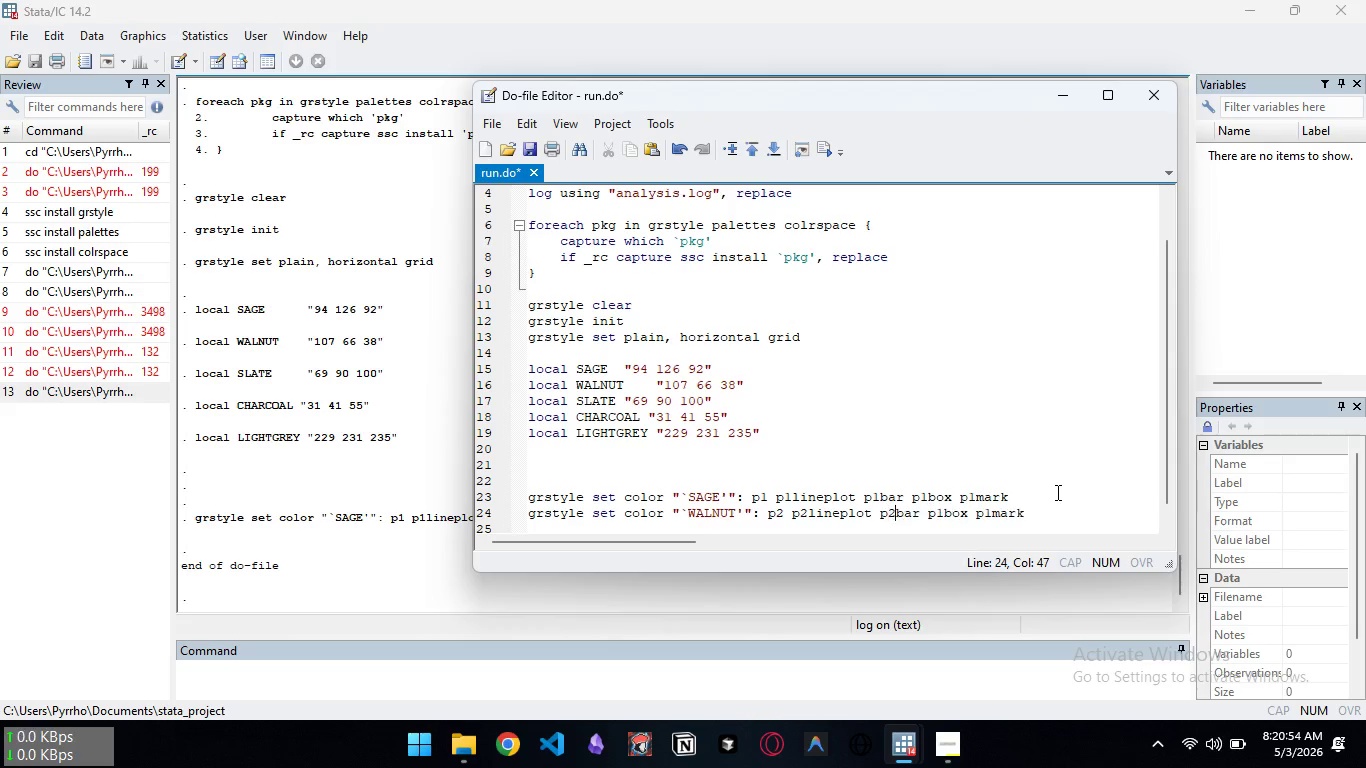 
key(Backspace)
 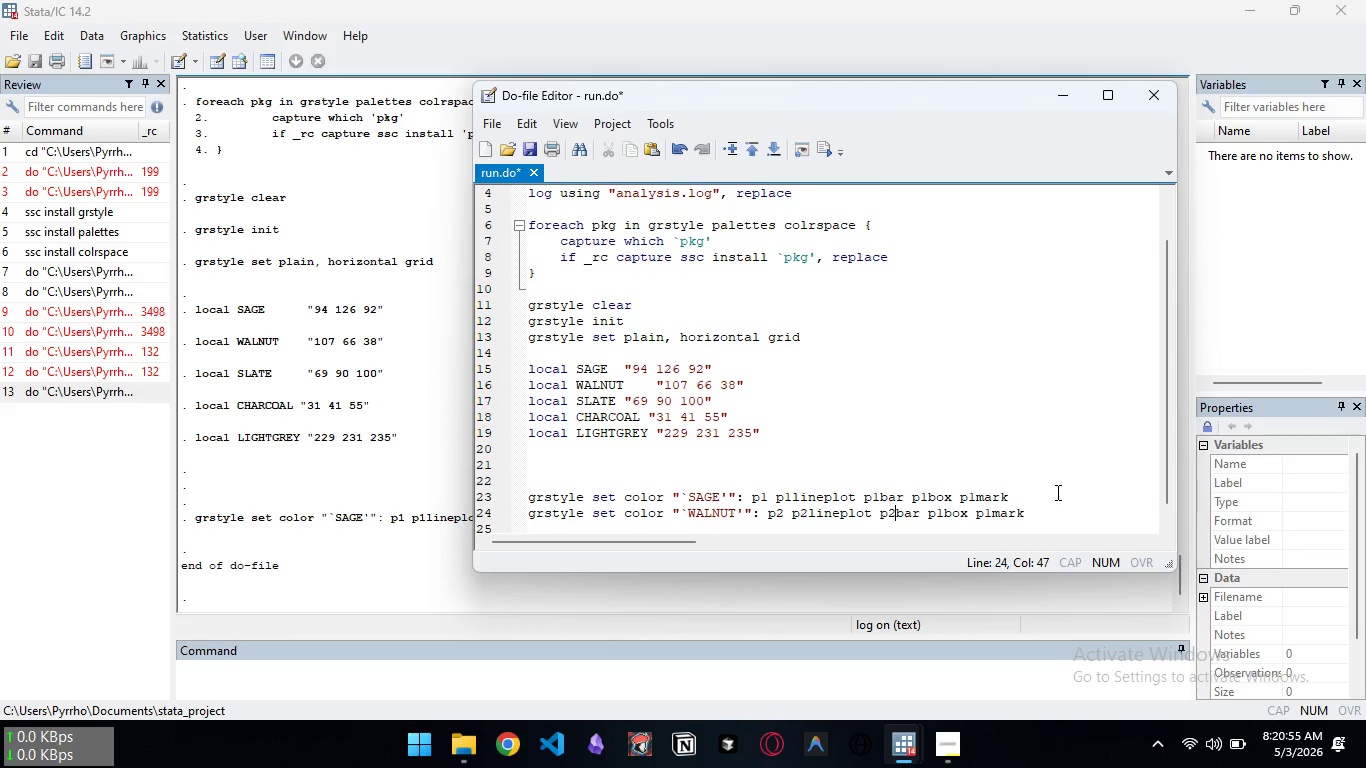 
key(2)
 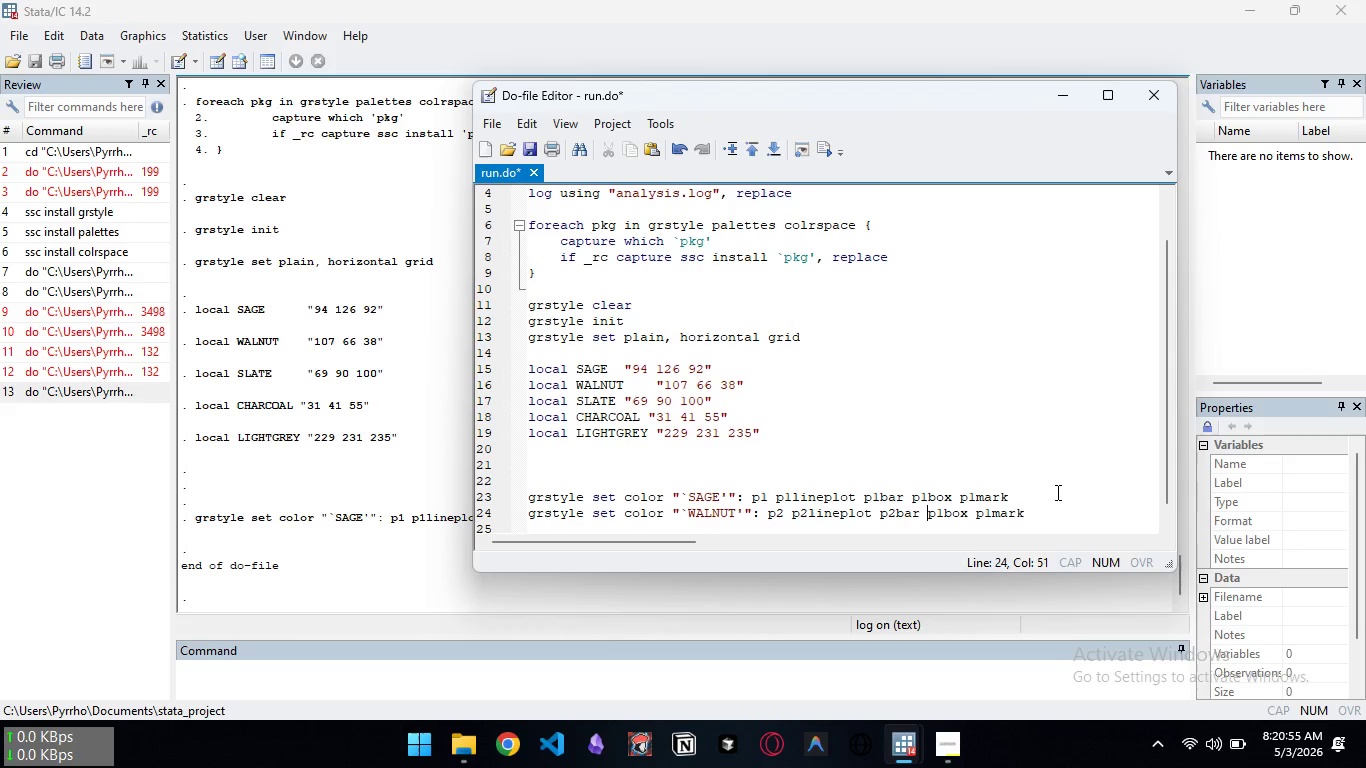 
key(Control+ArrowRight)
 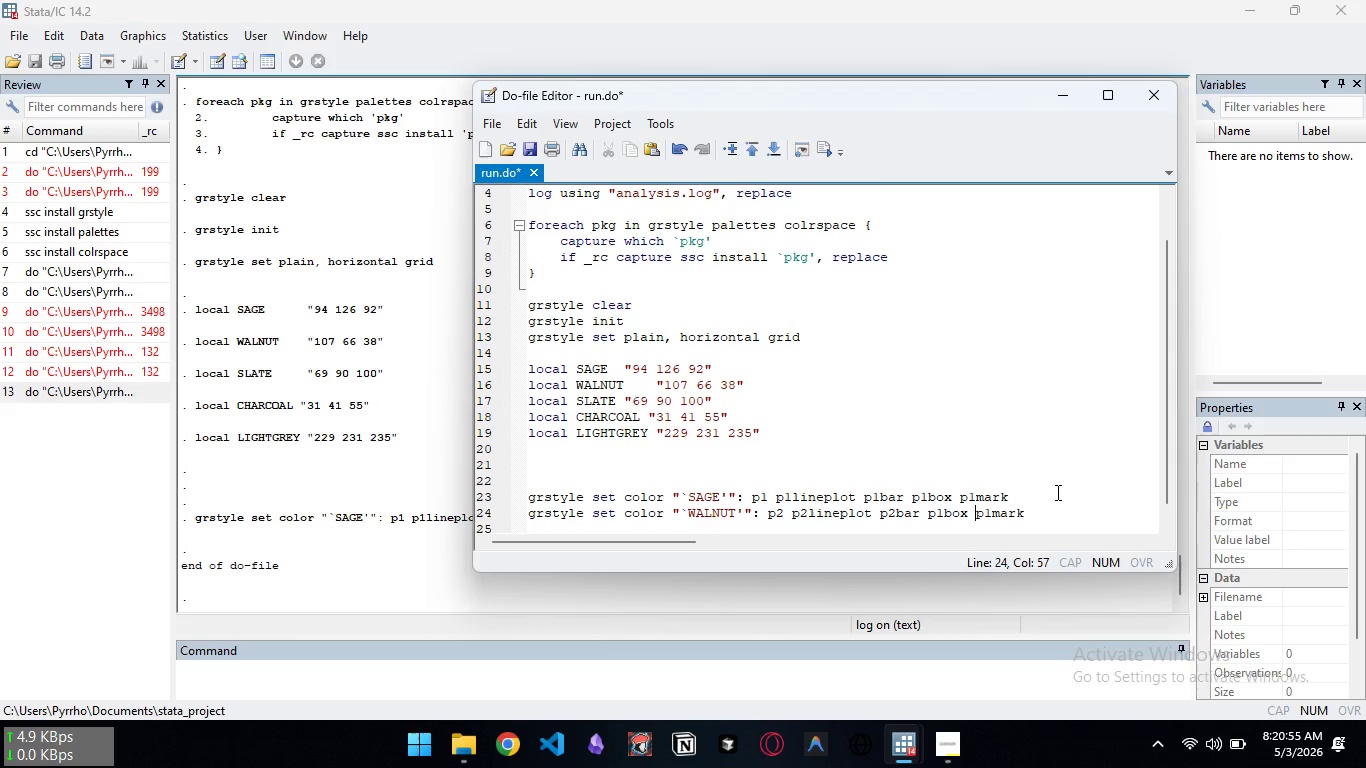 
key(Control+ArrowRight)
 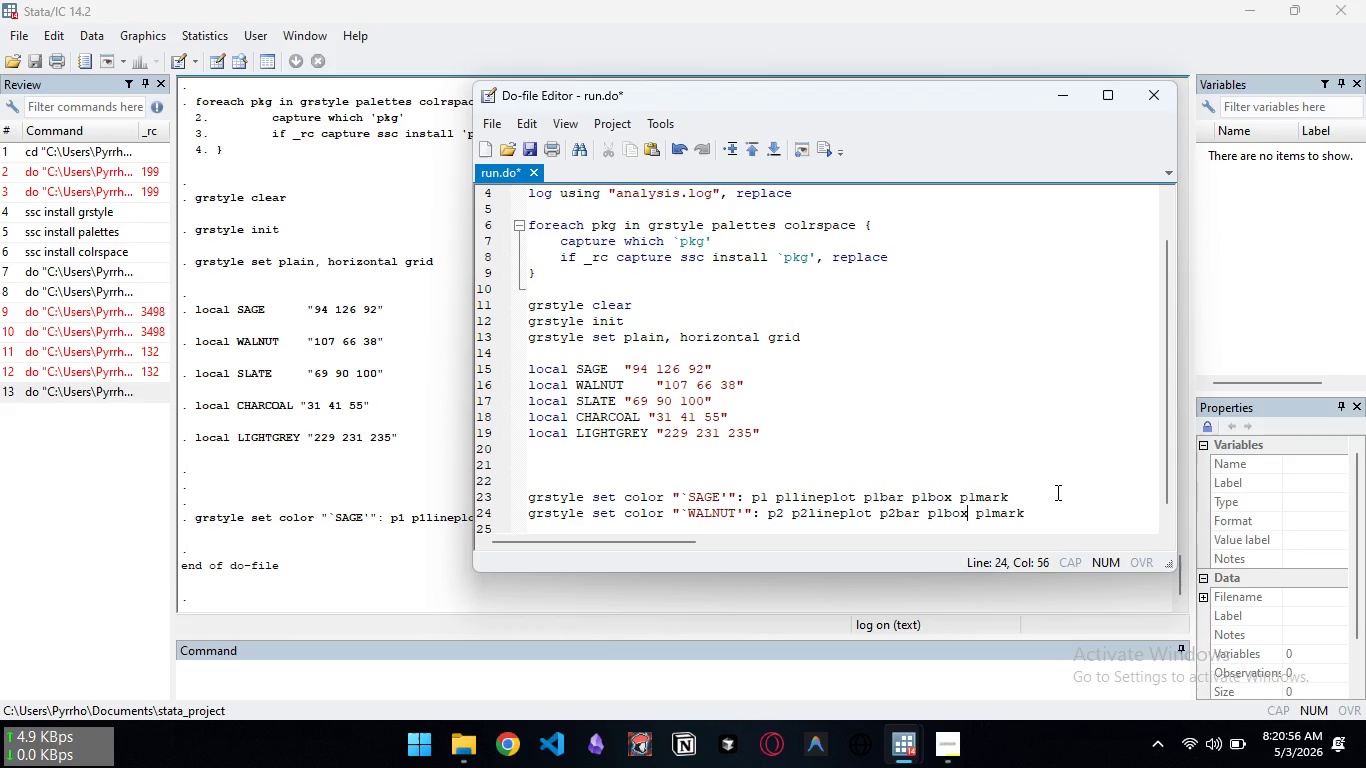 
key(ArrowLeft)
 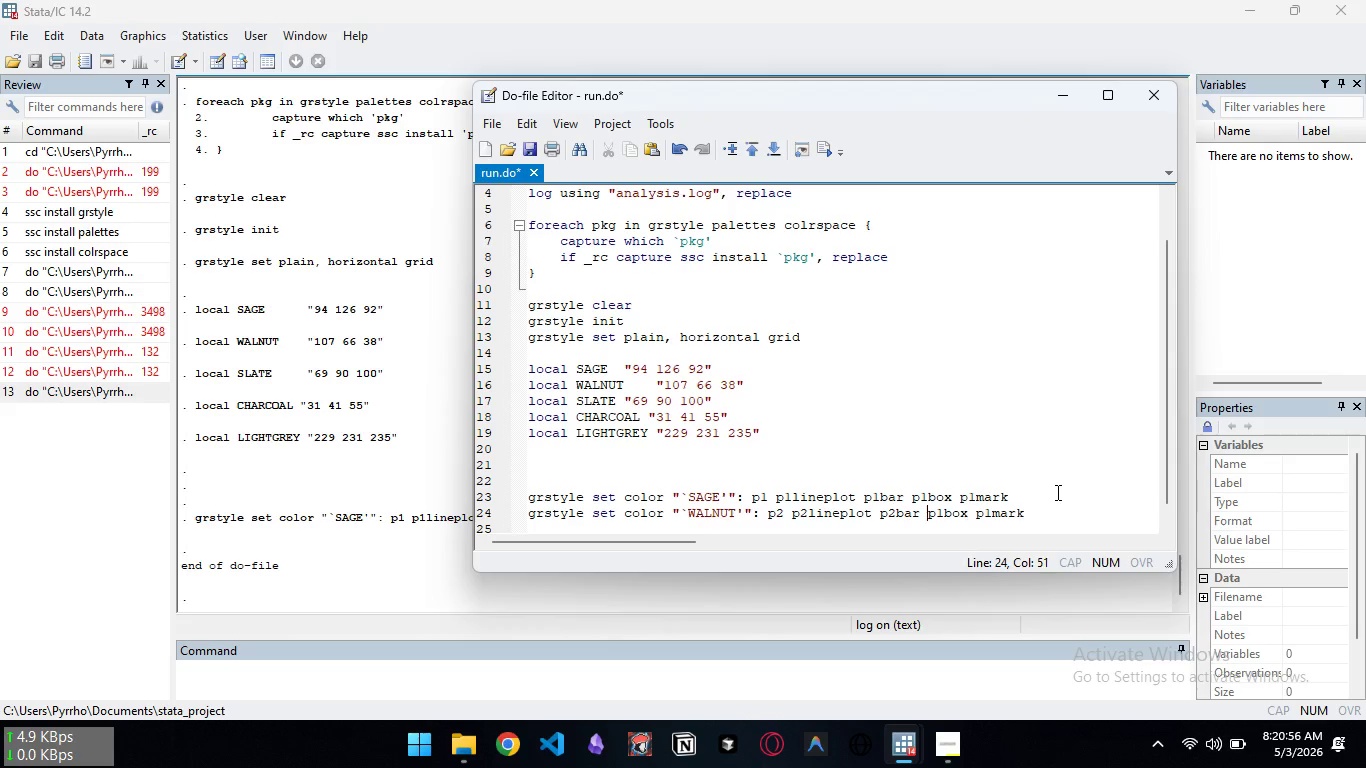 
key(Control+ControlLeft)
 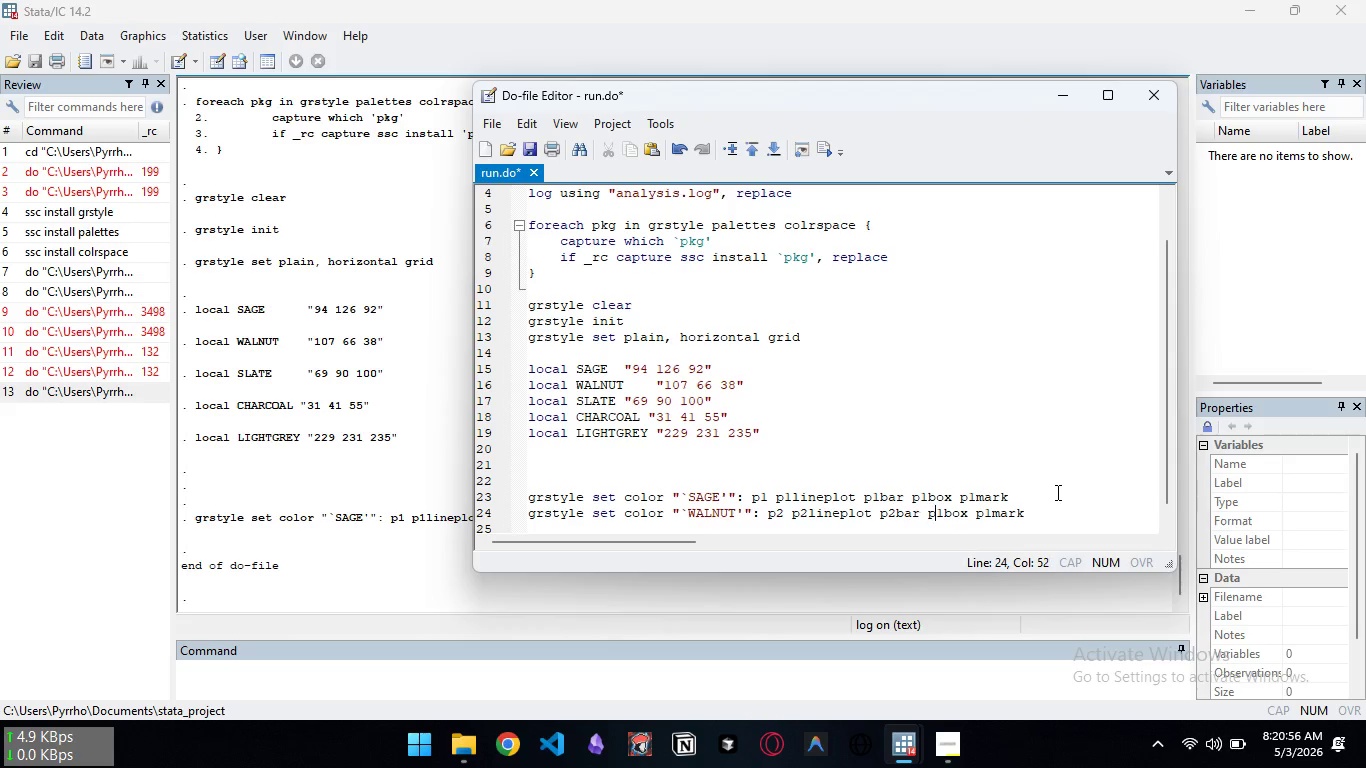 
key(Control+ArrowLeft)
 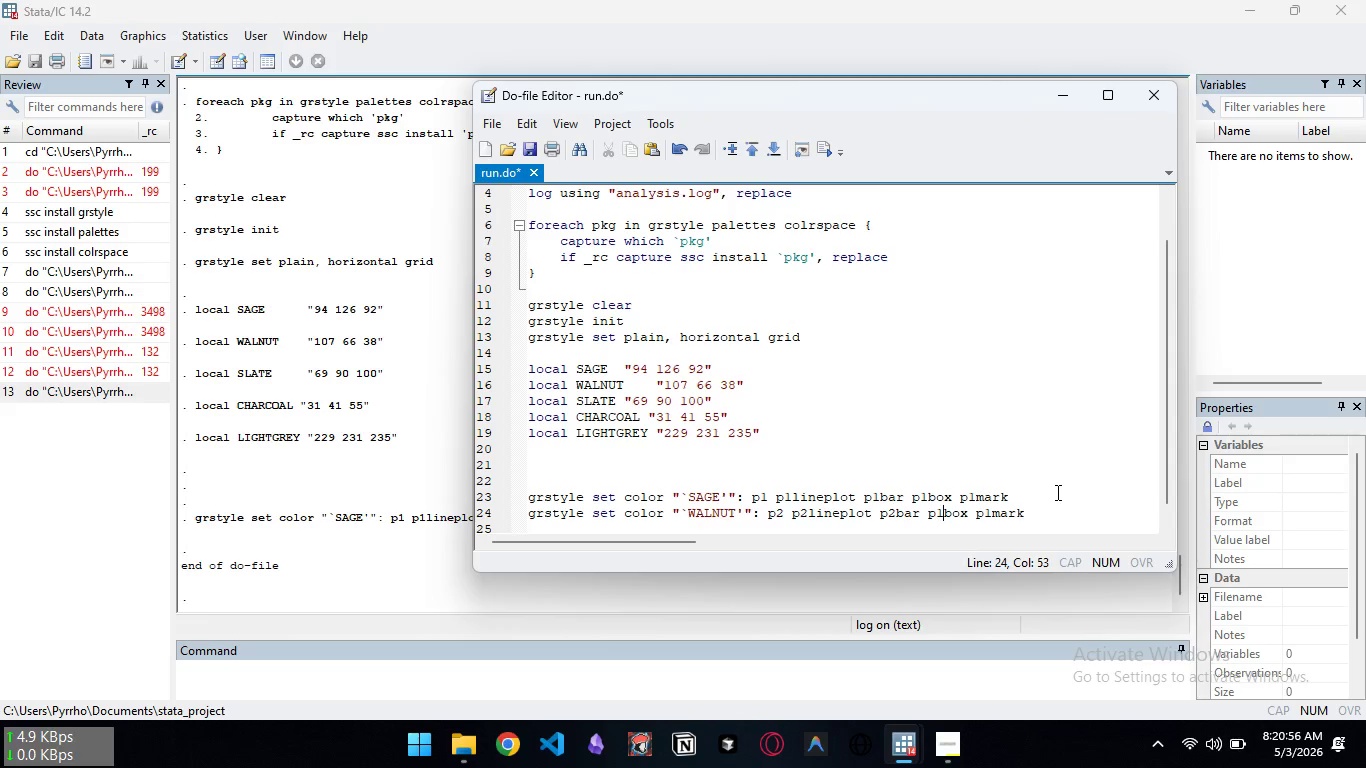 
key(ArrowRight)
 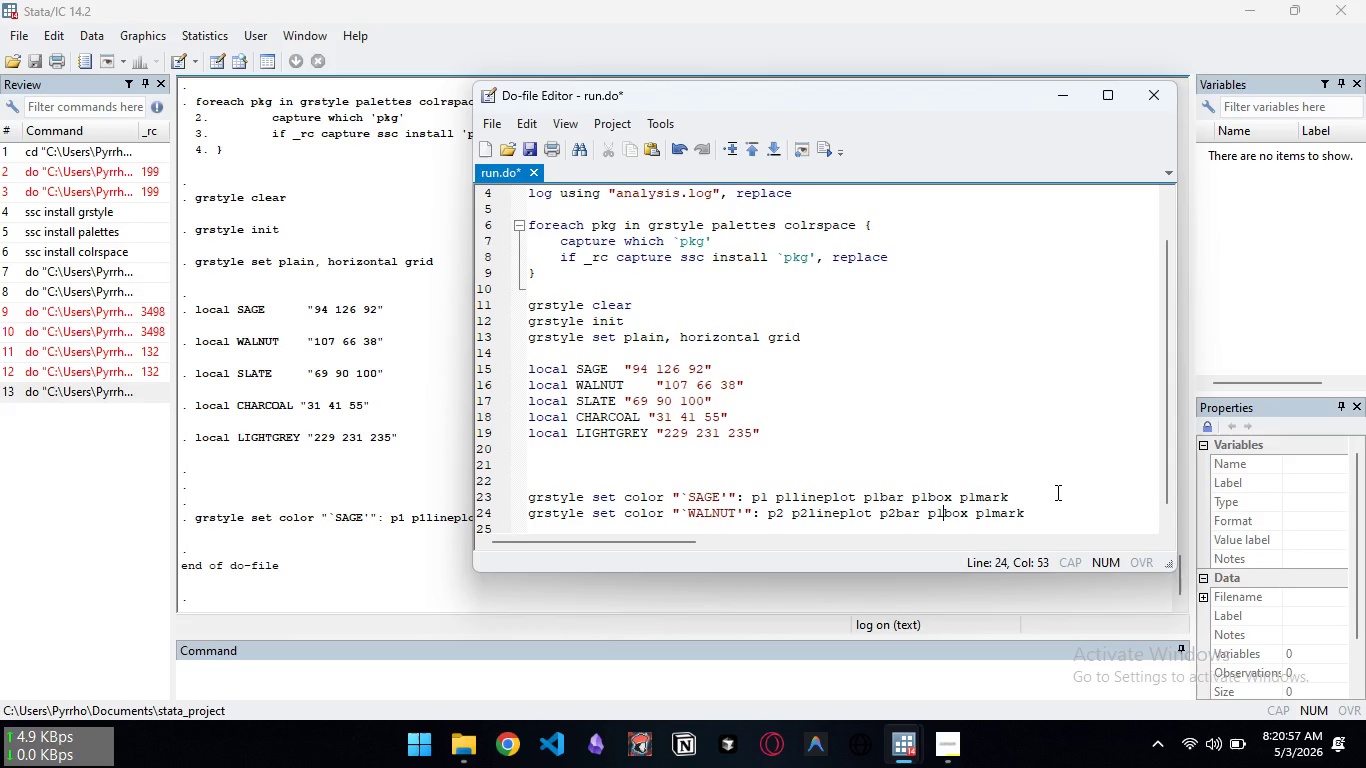 
key(ArrowRight)
 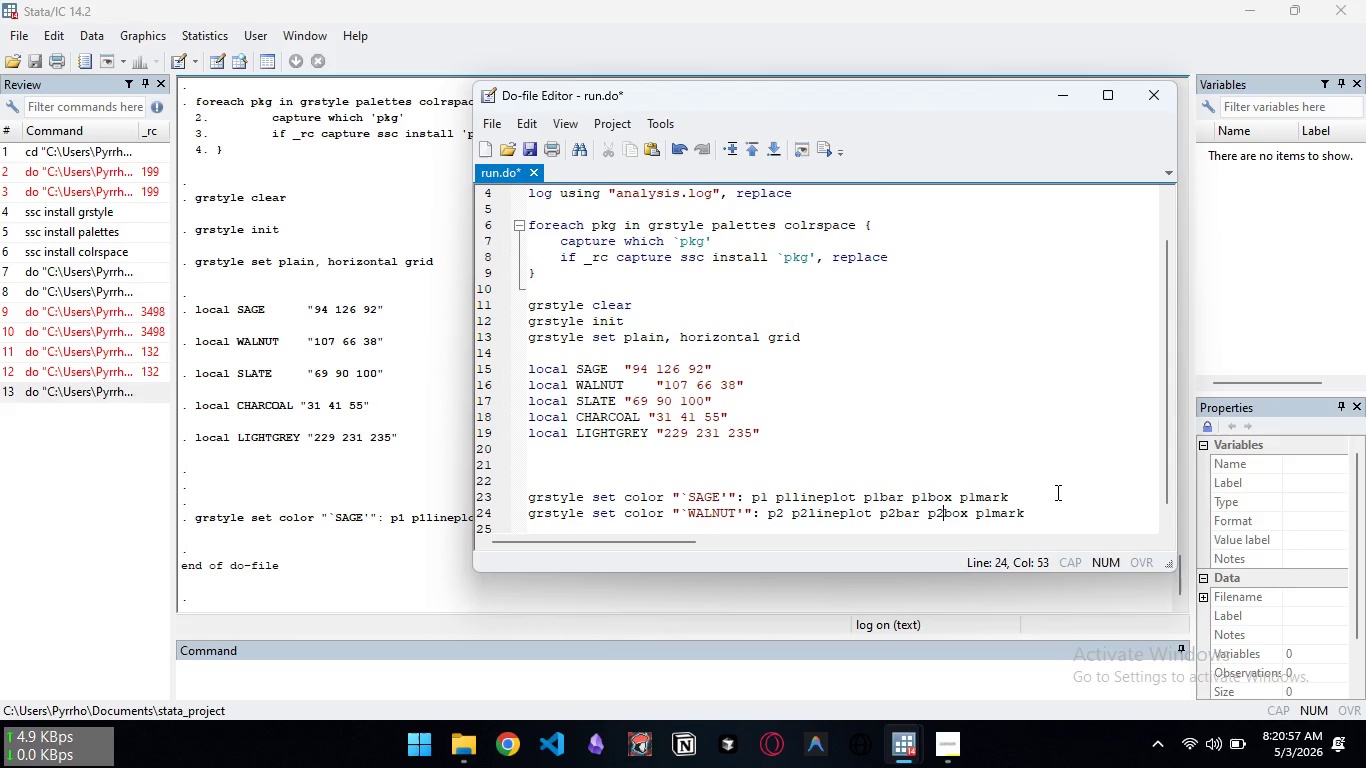 
key(Backspace)
 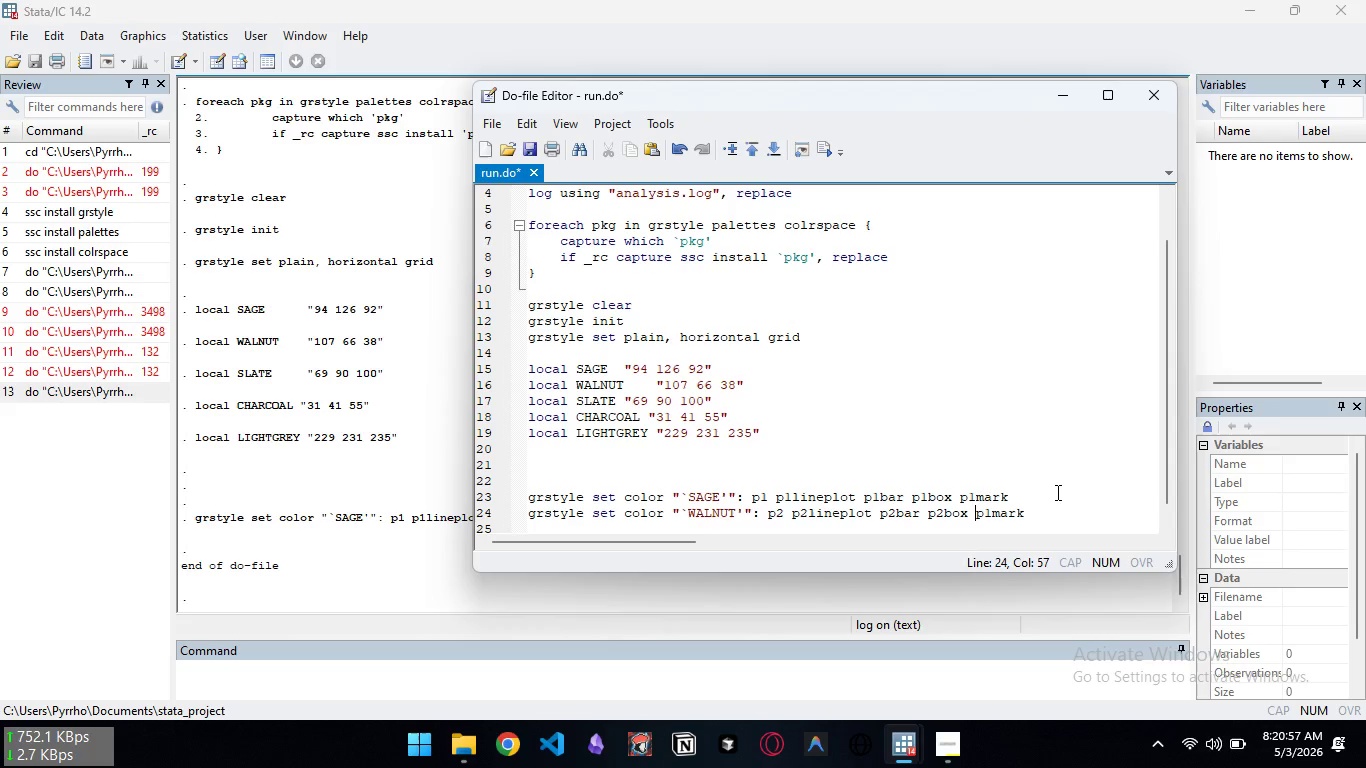 
key(2)
 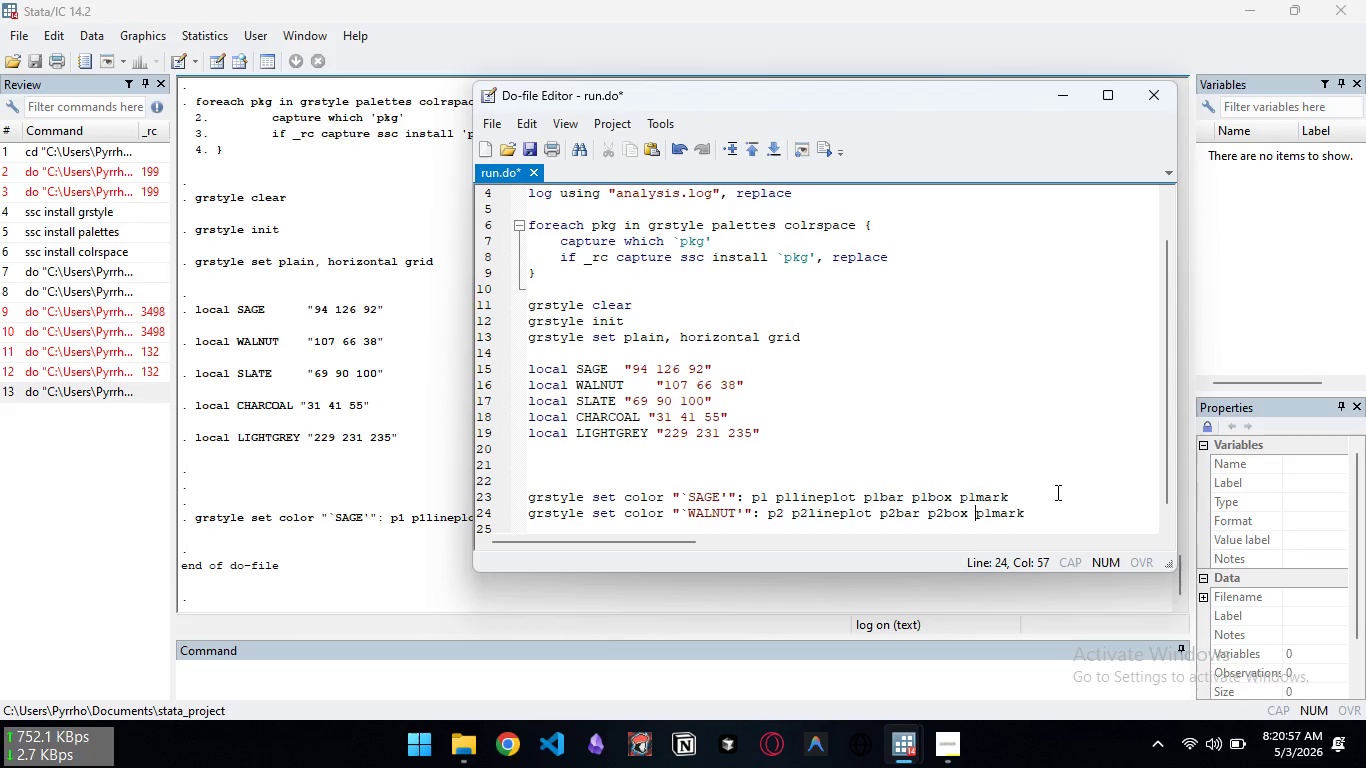 
key(Control+ArrowRight)
 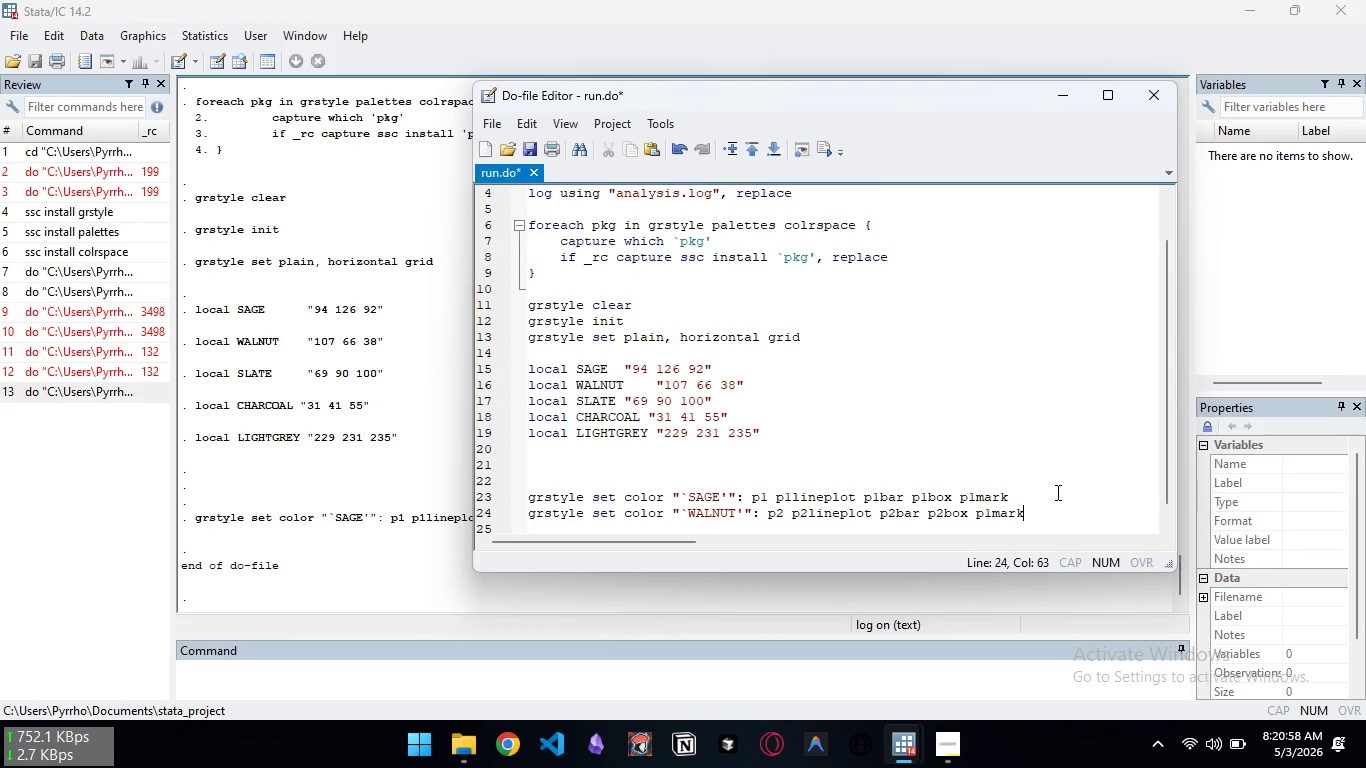 
key(Control+ArrowRight)
 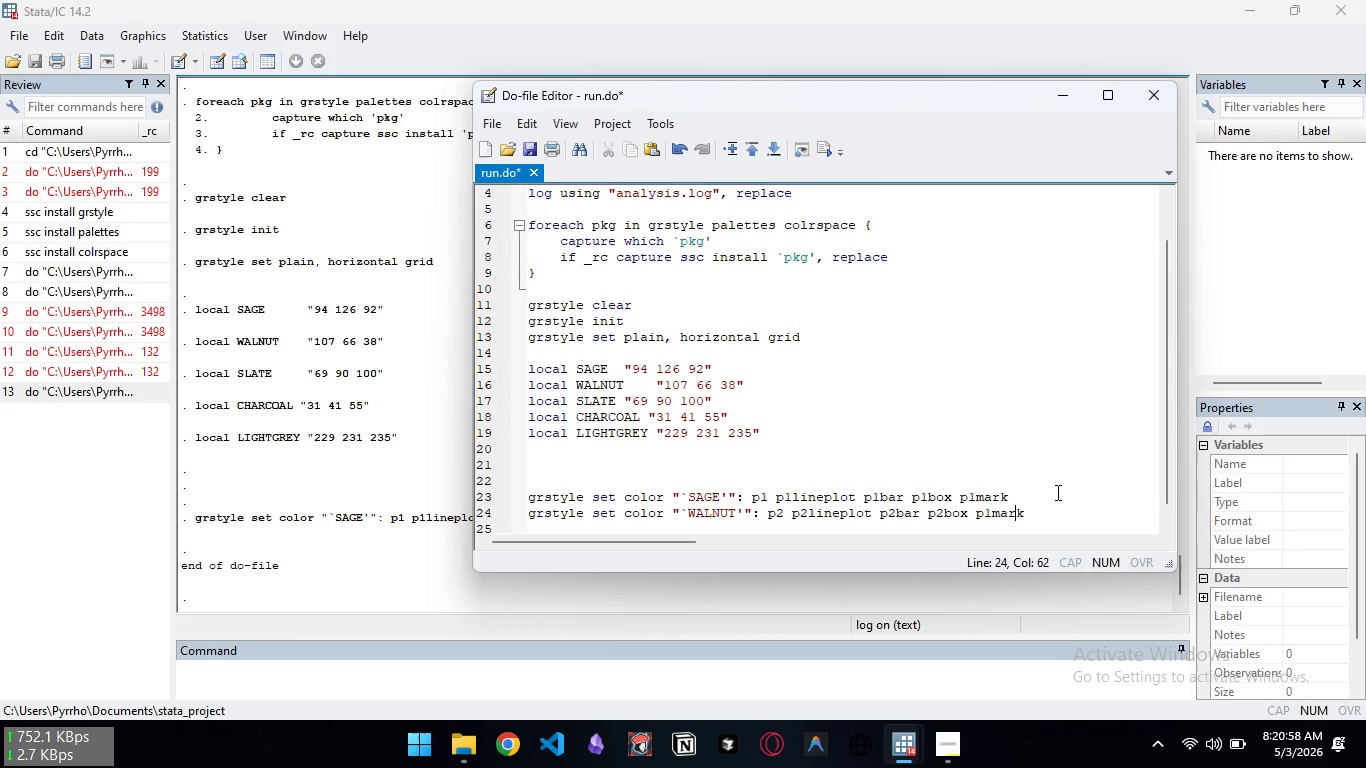 
key(ArrowLeft)
 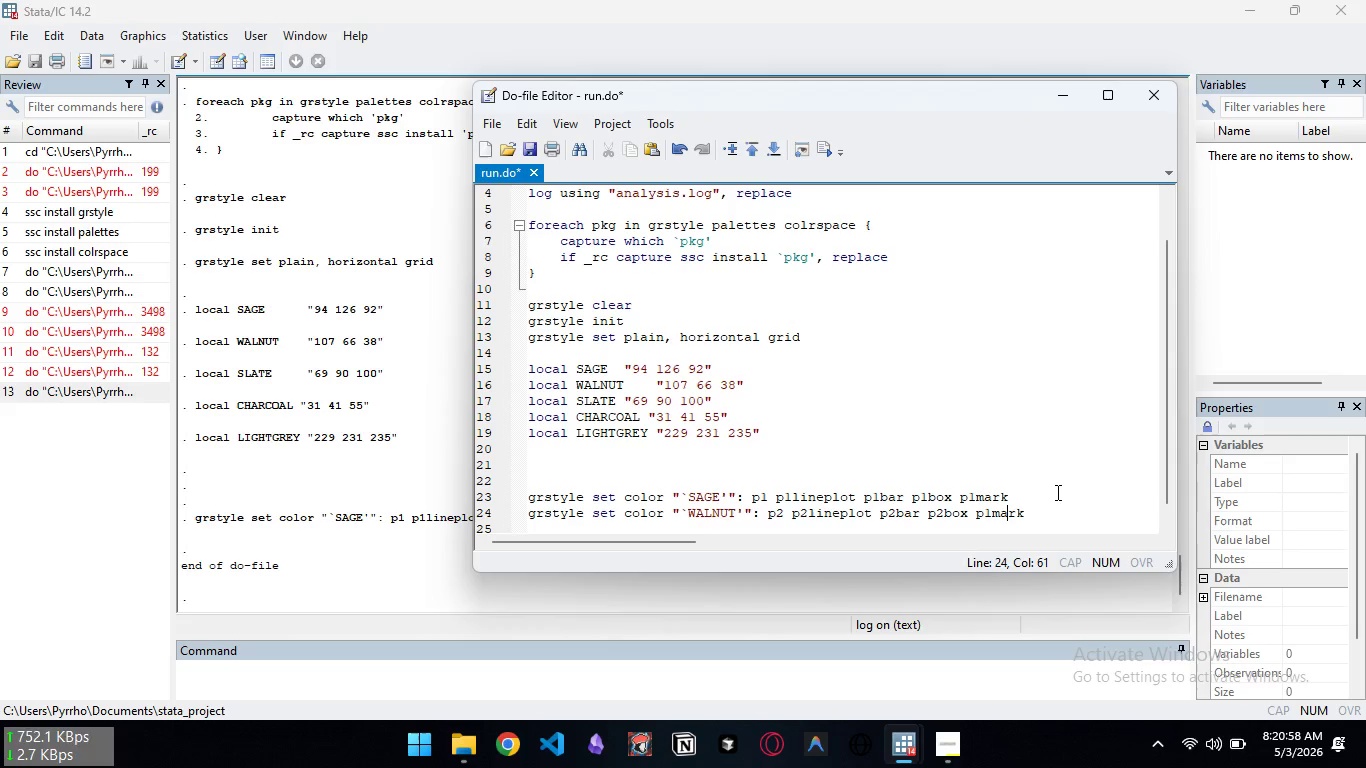 
key(Control+ControlLeft)
 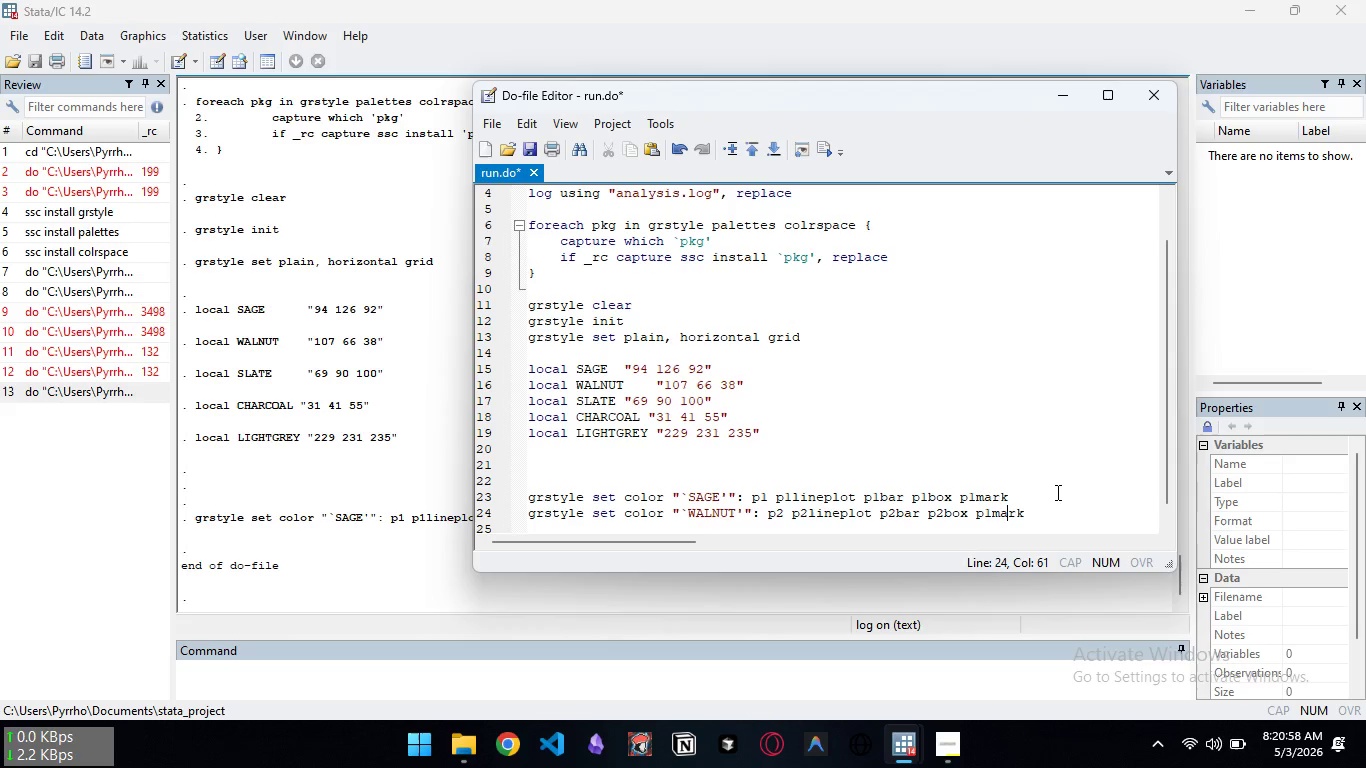 
key(ArrowLeft)
 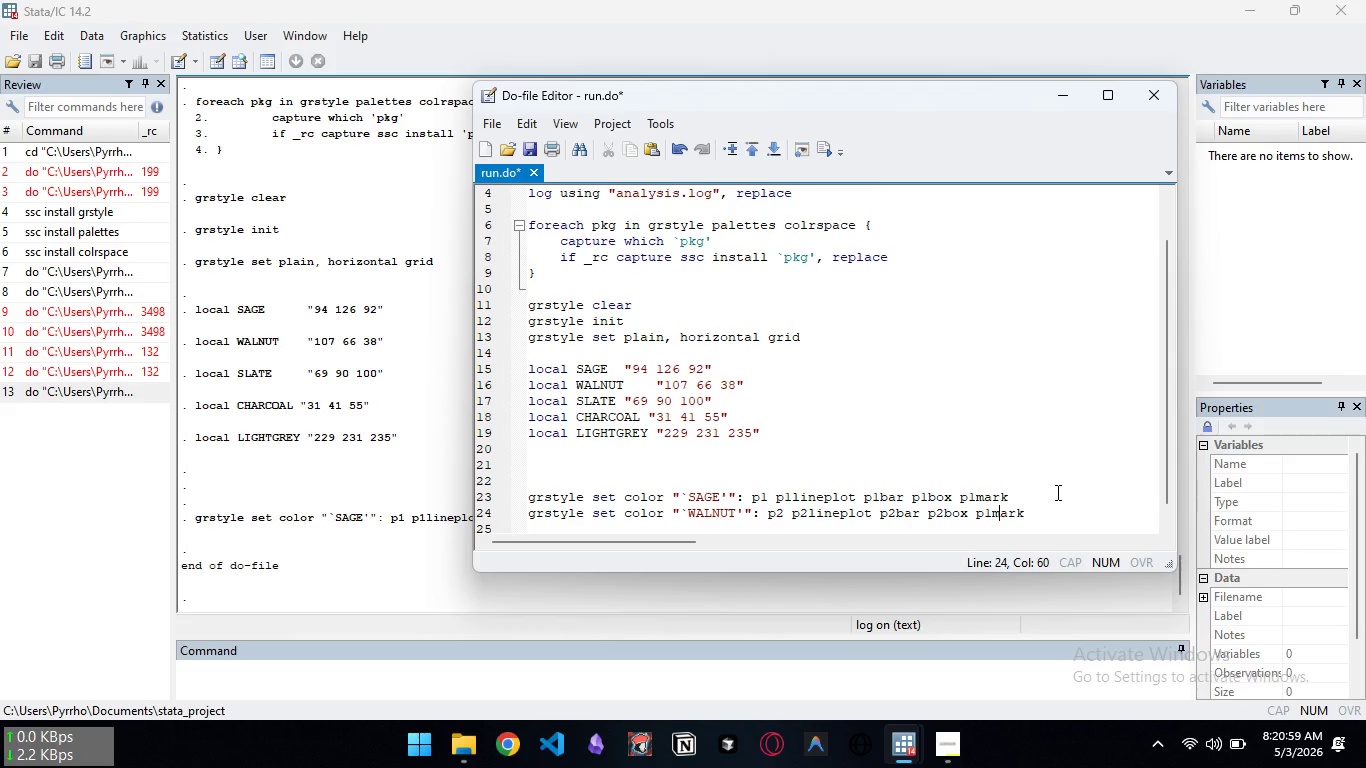 
key(ArrowLeft)
 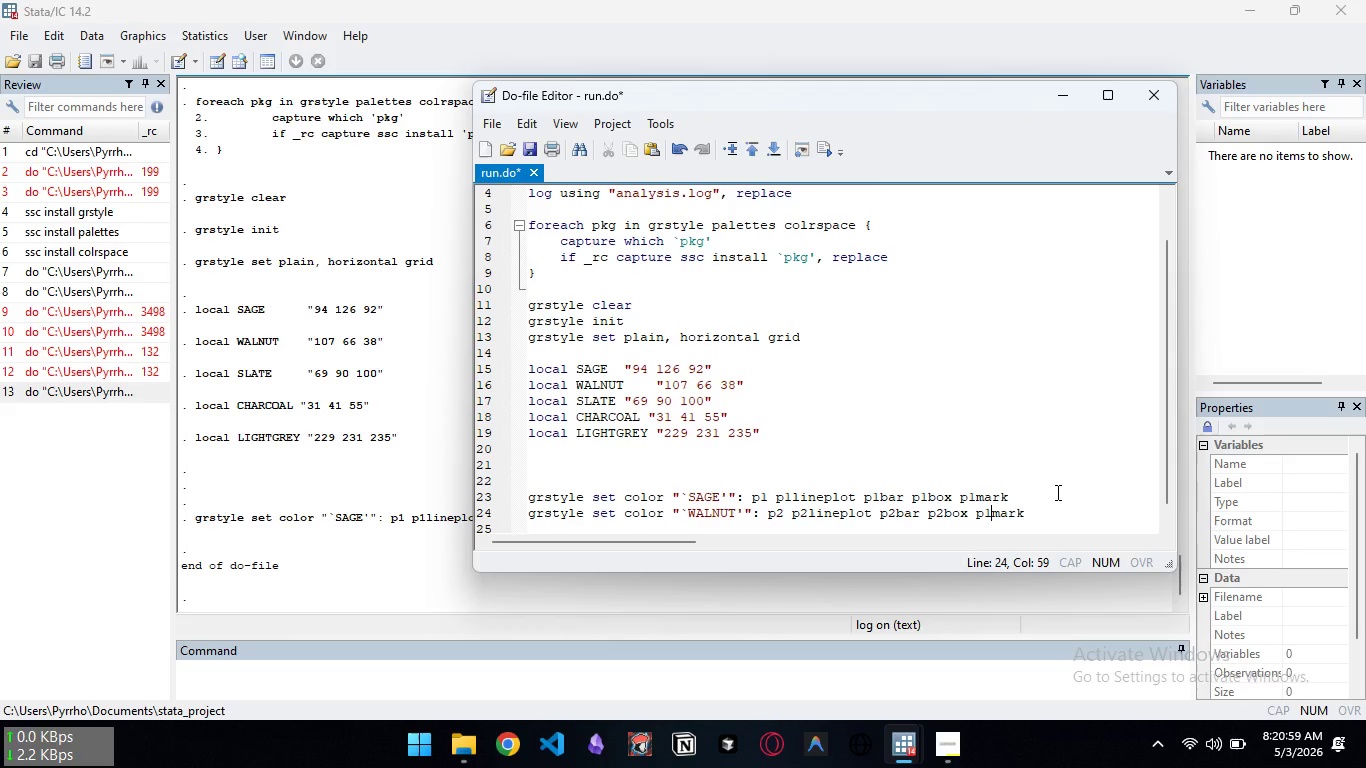 
key(ArrowLeft)
 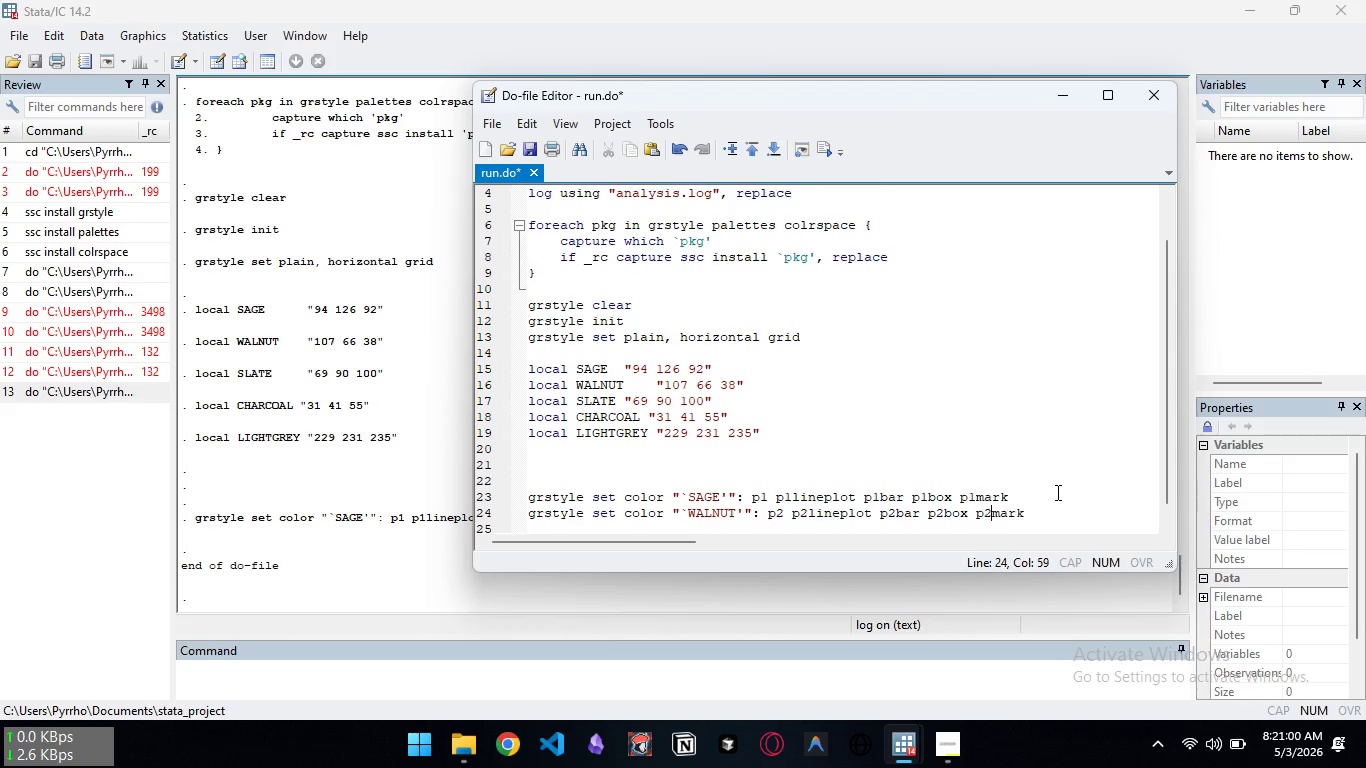 
key(Backspace)
 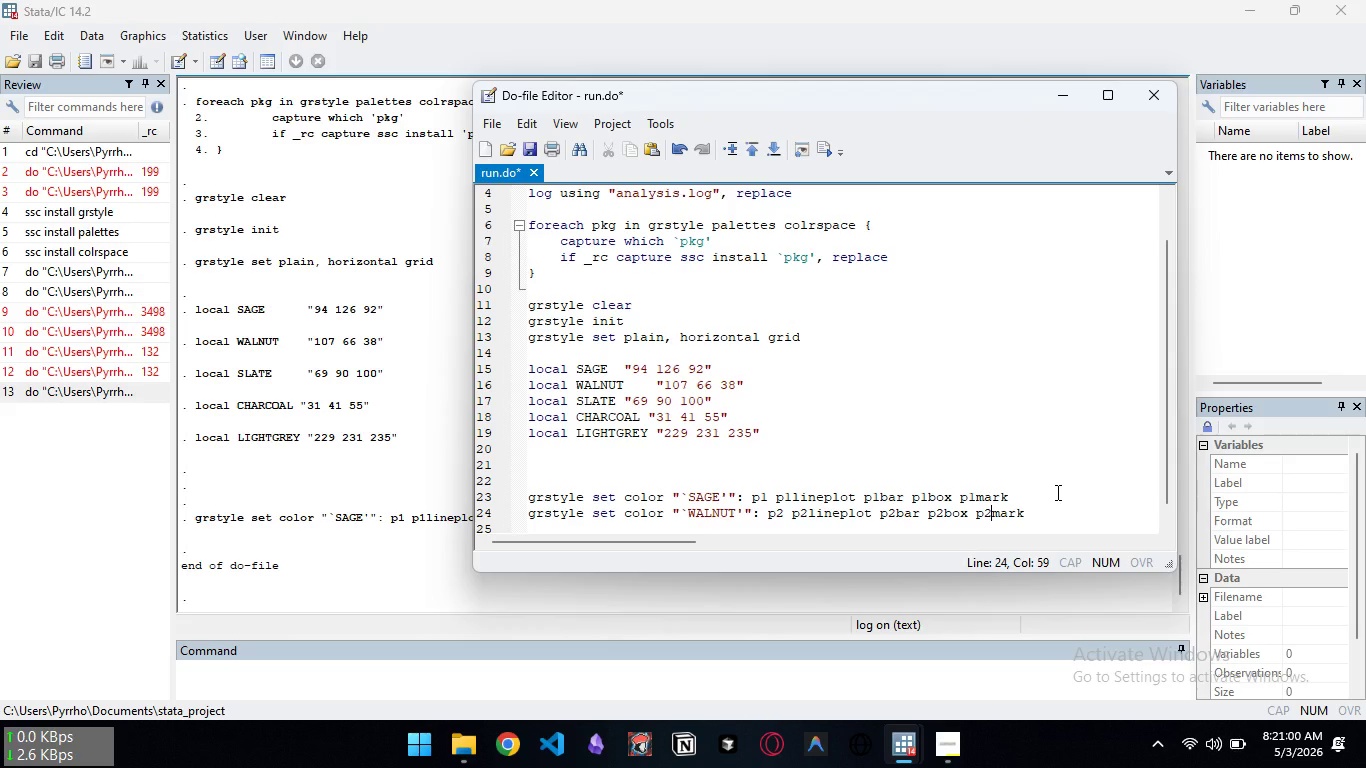 
key(2)
 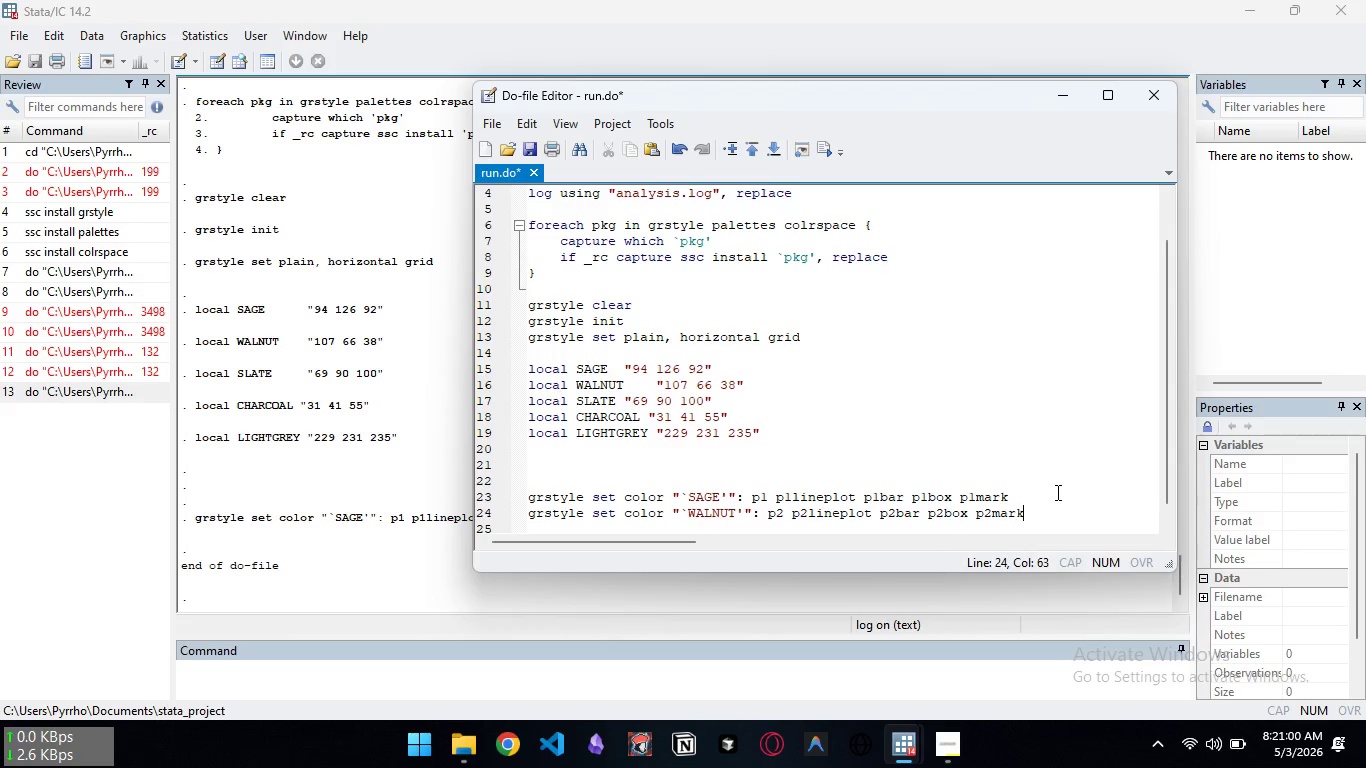 
key(Control+ArrowRight)
 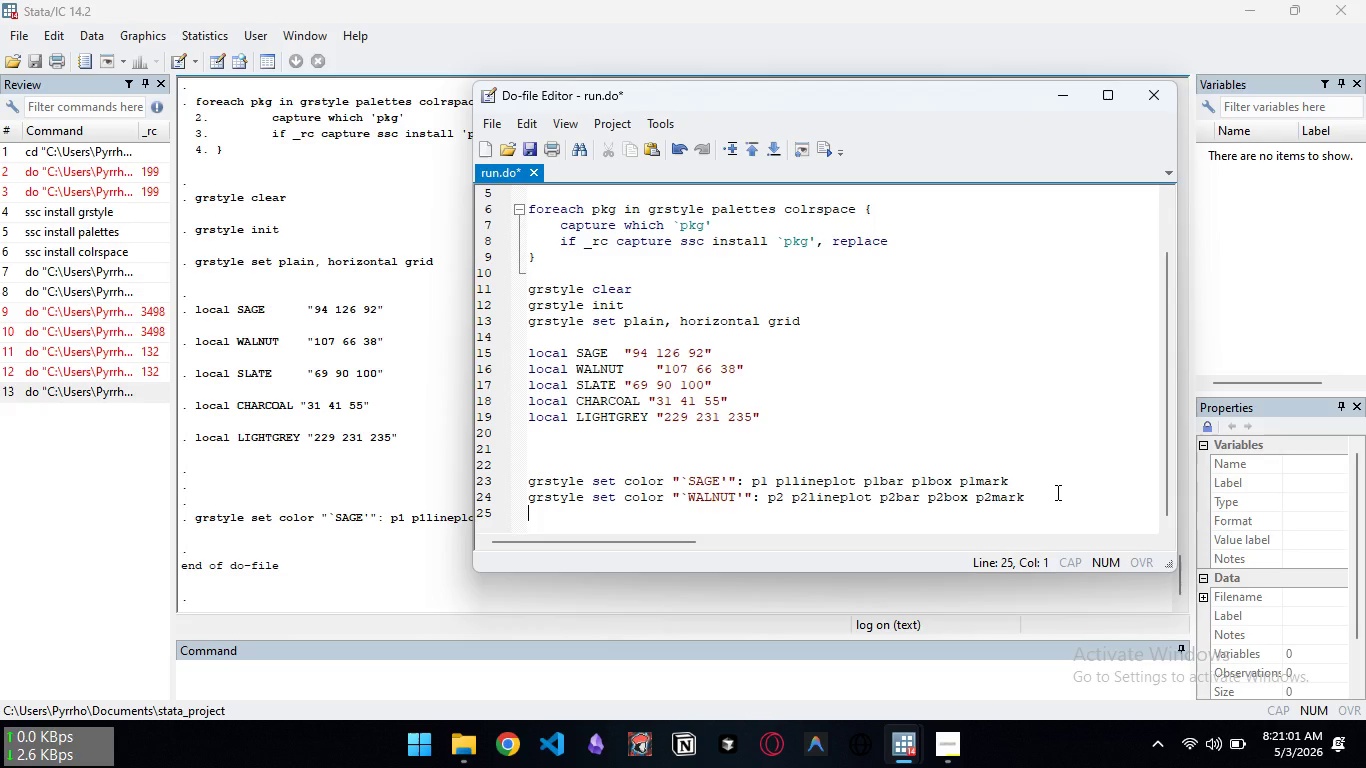 
key(Control+ArrowRight)
 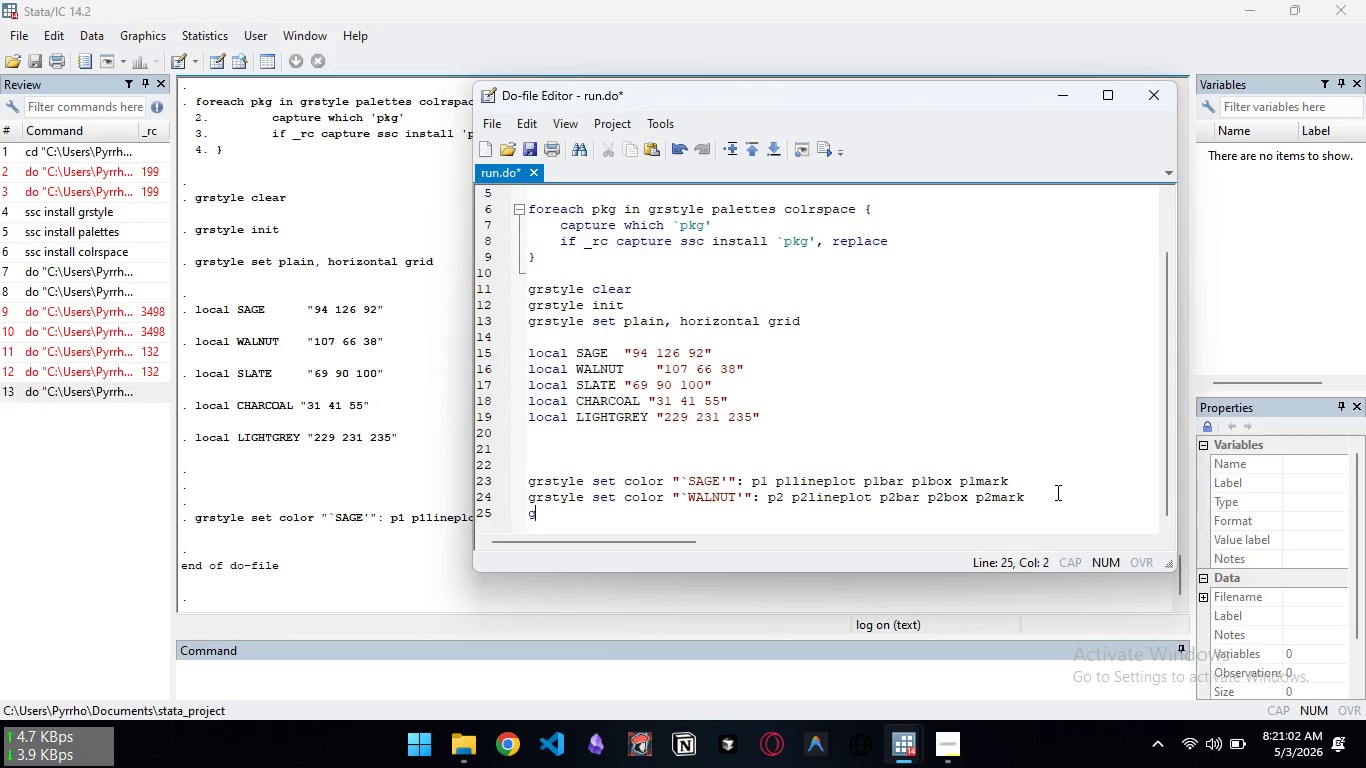 
type(grsty;e )
key(Backspace)
key(Backspace)
key(Backspace)
type(le set color "`SALTE'": p3 p3lineplot p3bar p3boc )
key(Backspace)
key(Backspace)
type(x p3mark)
 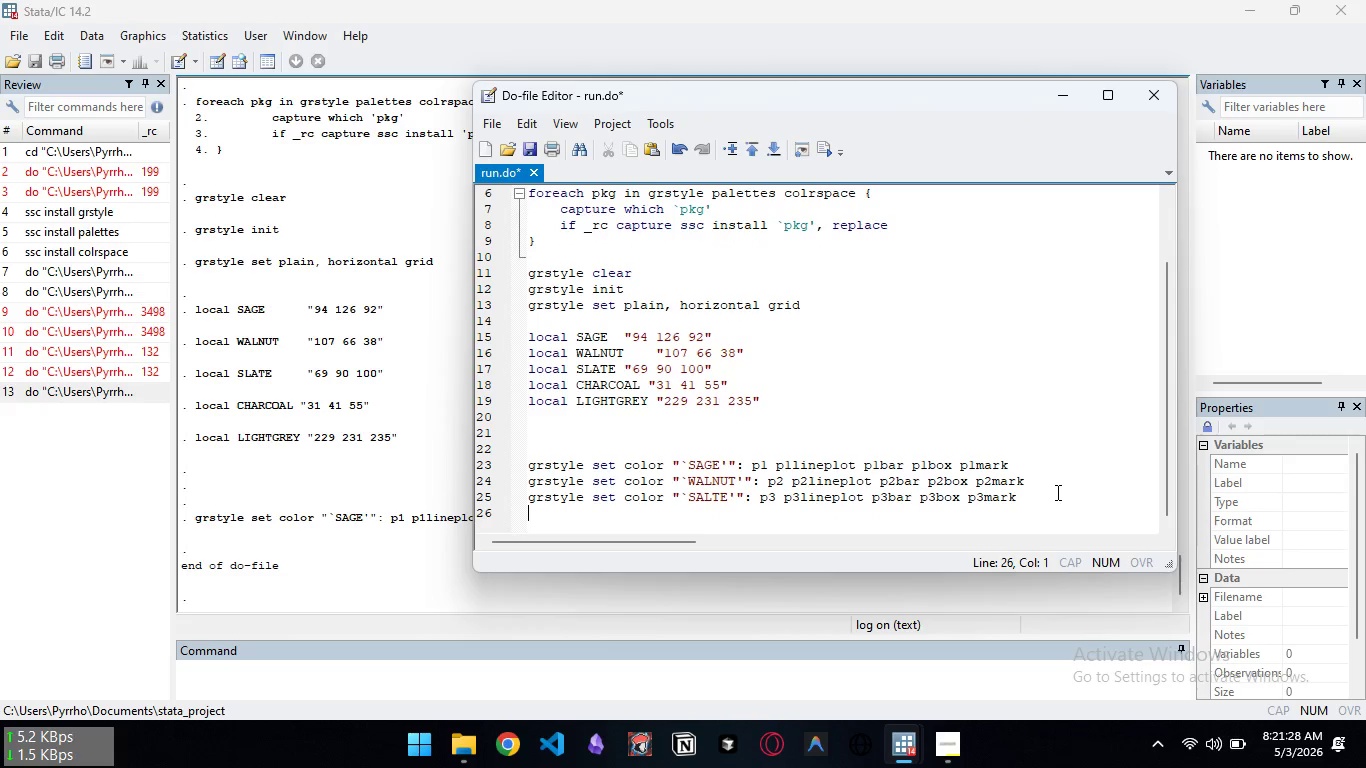 
 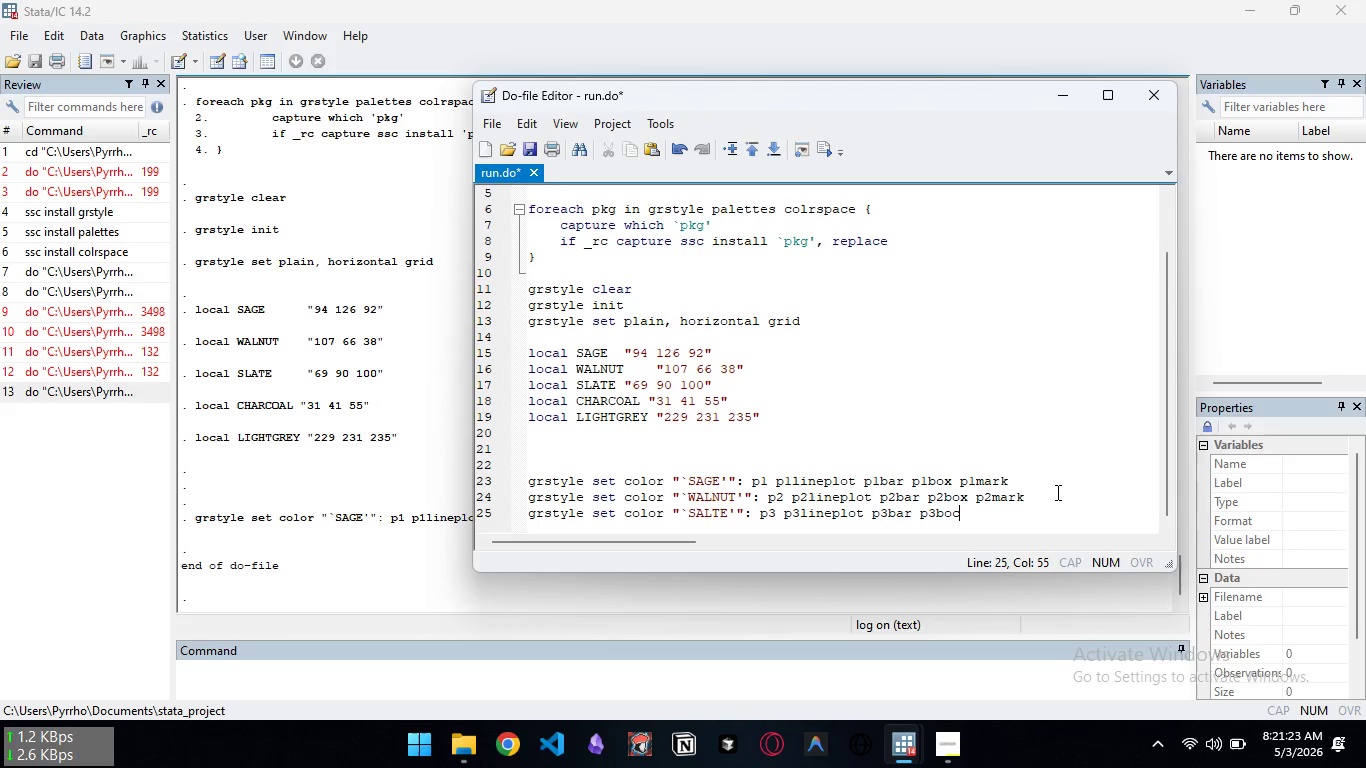 
key(Enter)
 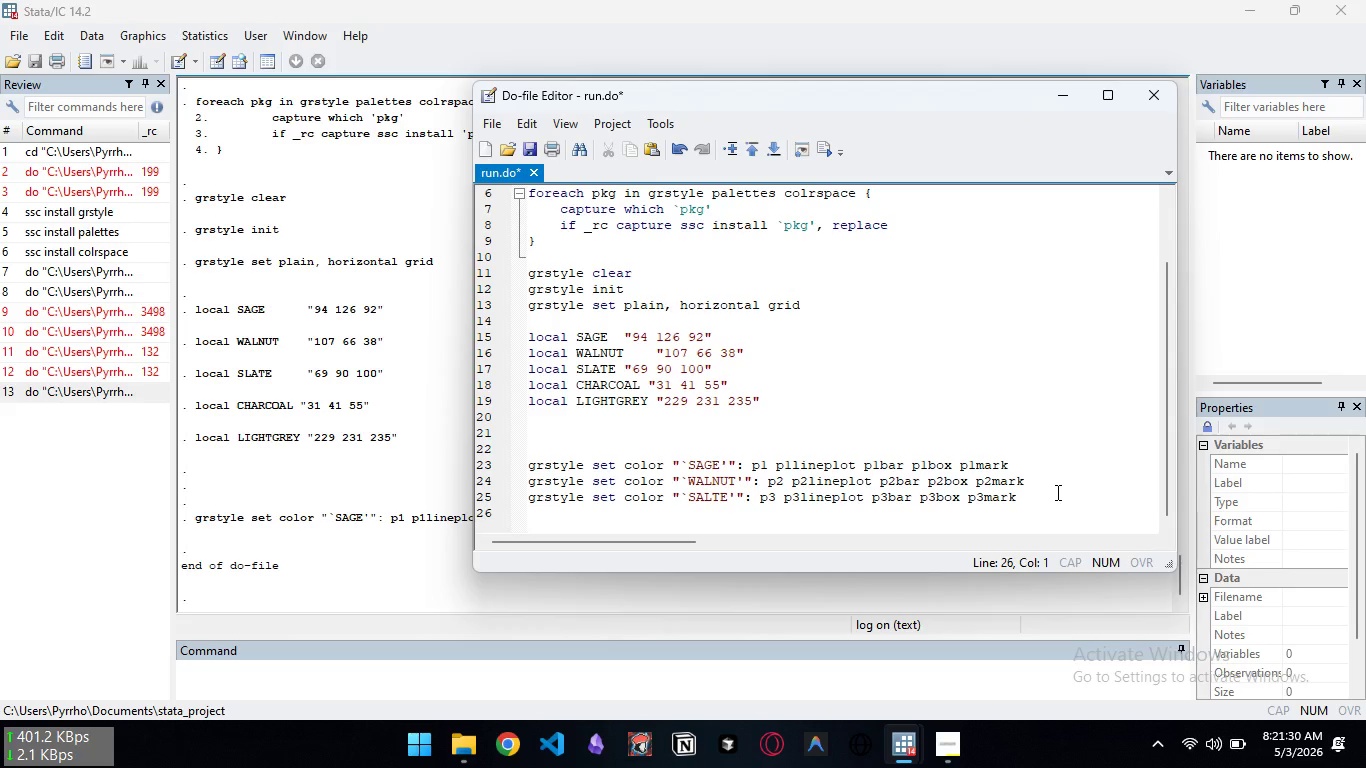 
type(grsrtyle set color "`)
 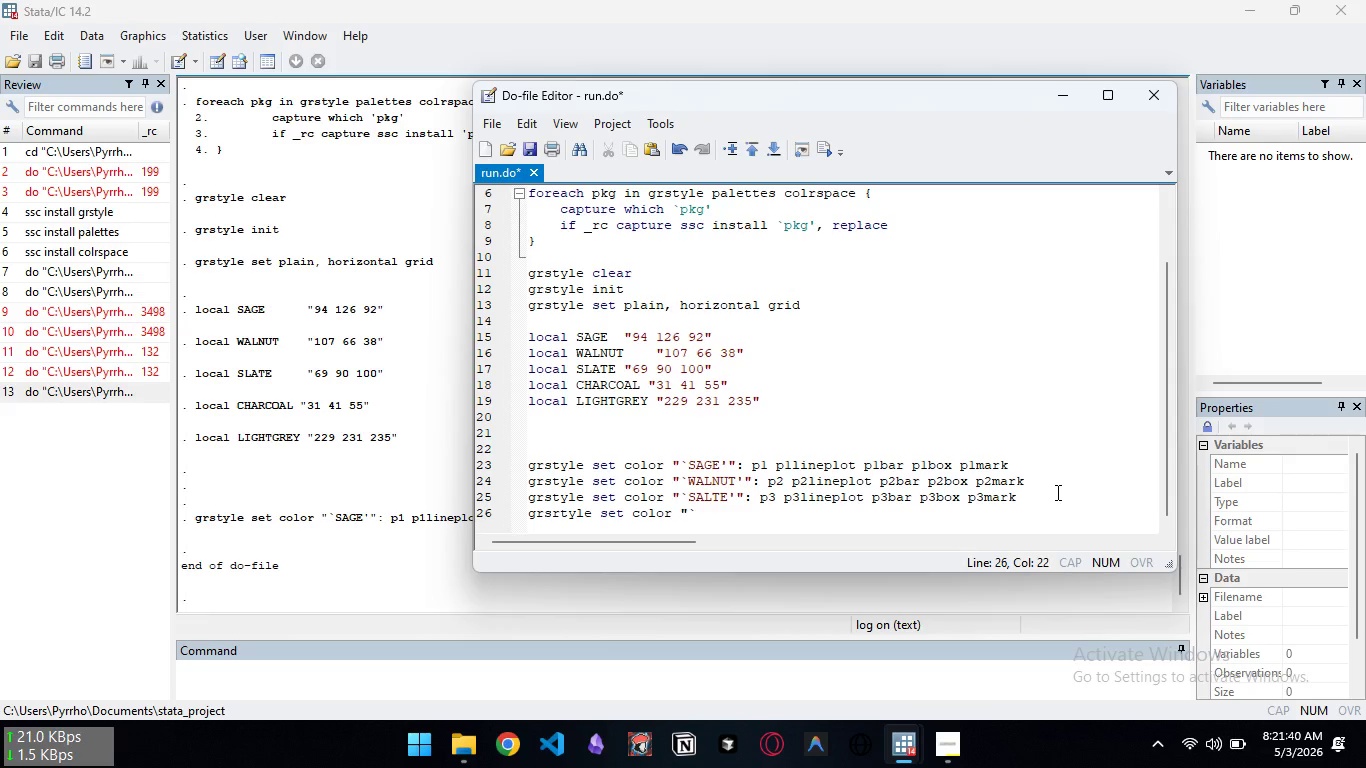 
wait(6.25)
 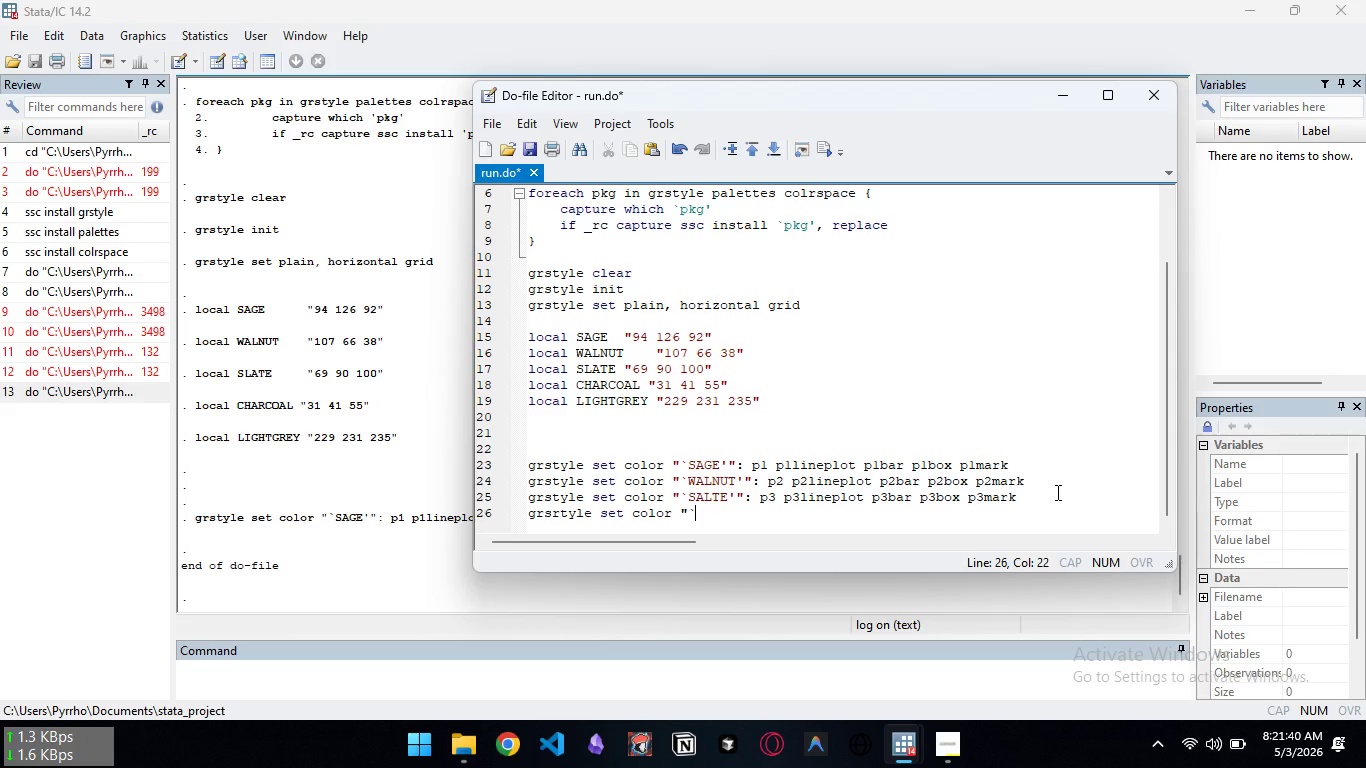 
type(CHARCOAL'": axis_title)
 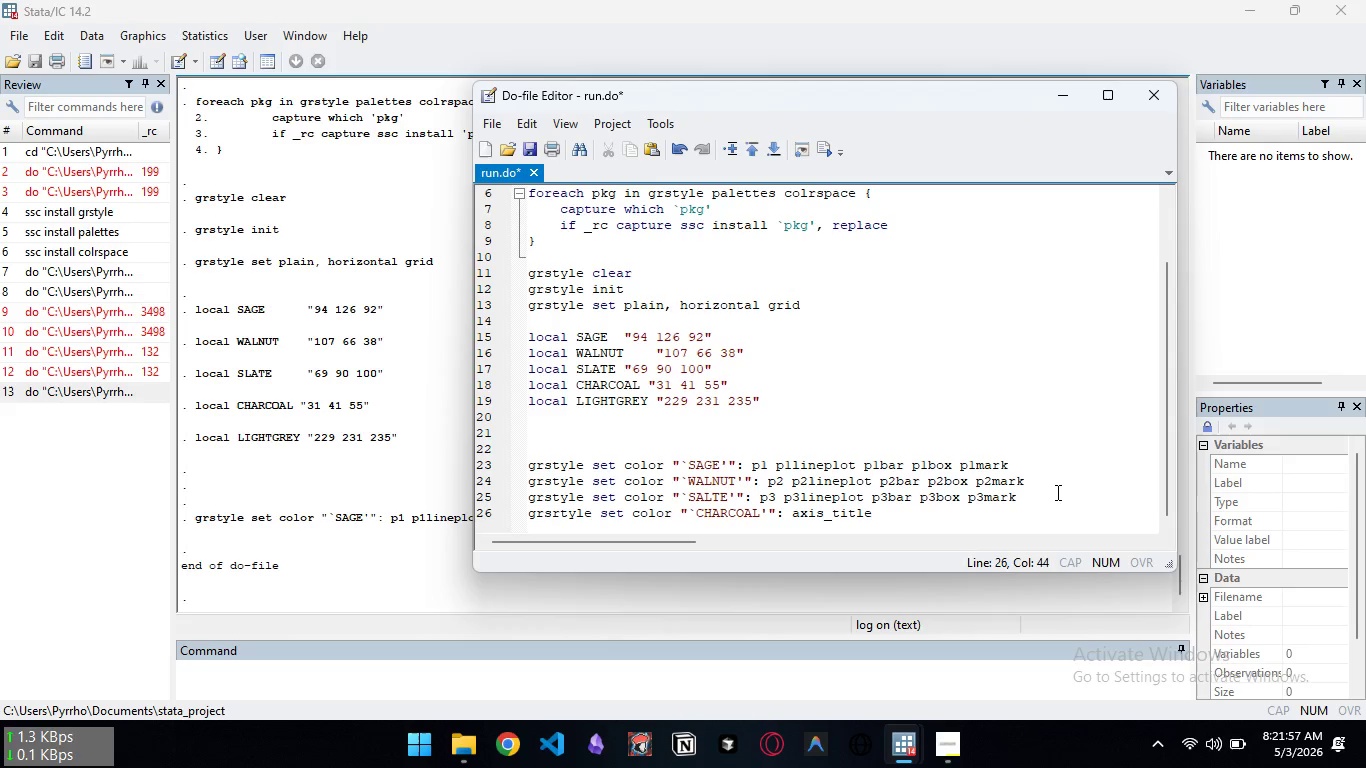 
type( bp)
key(Backspace)
type(ody_heading)
 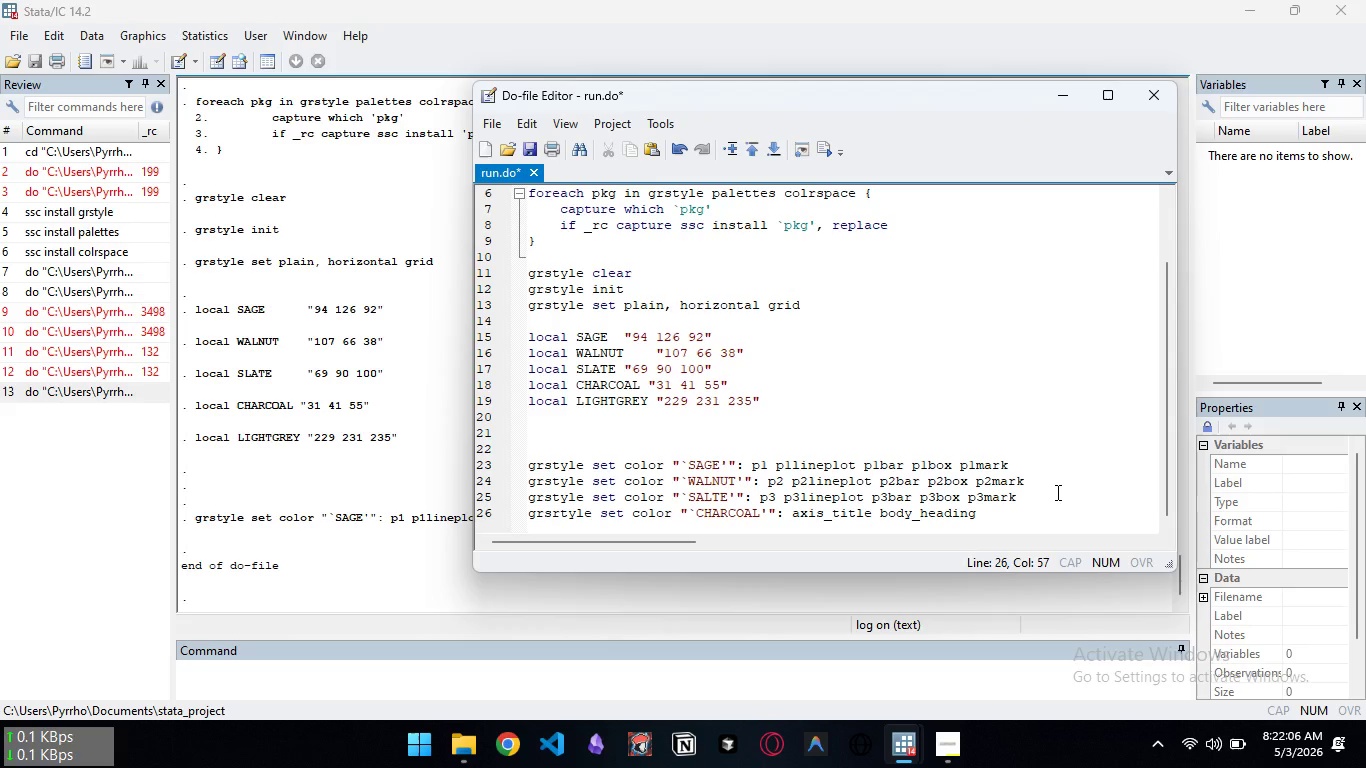 
wait(5.62)
 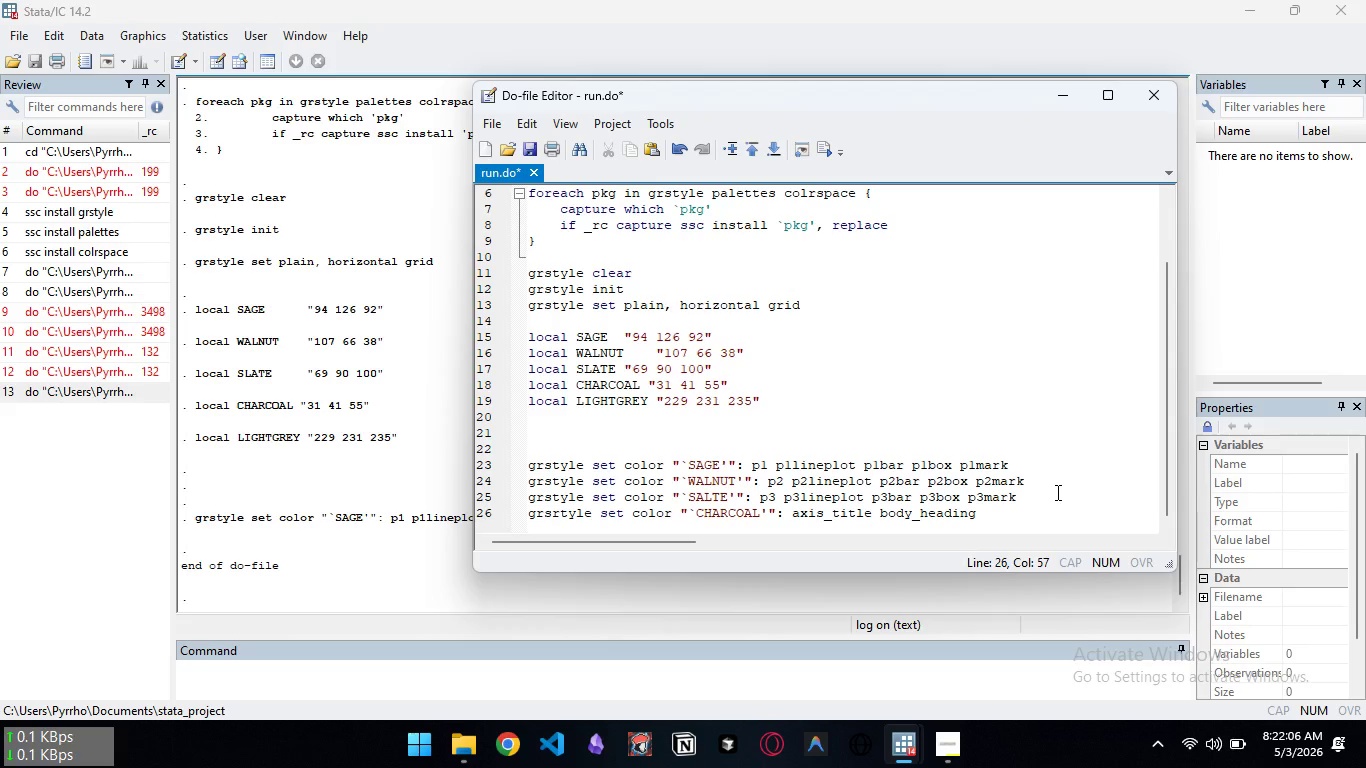 
type( body_subheading)
 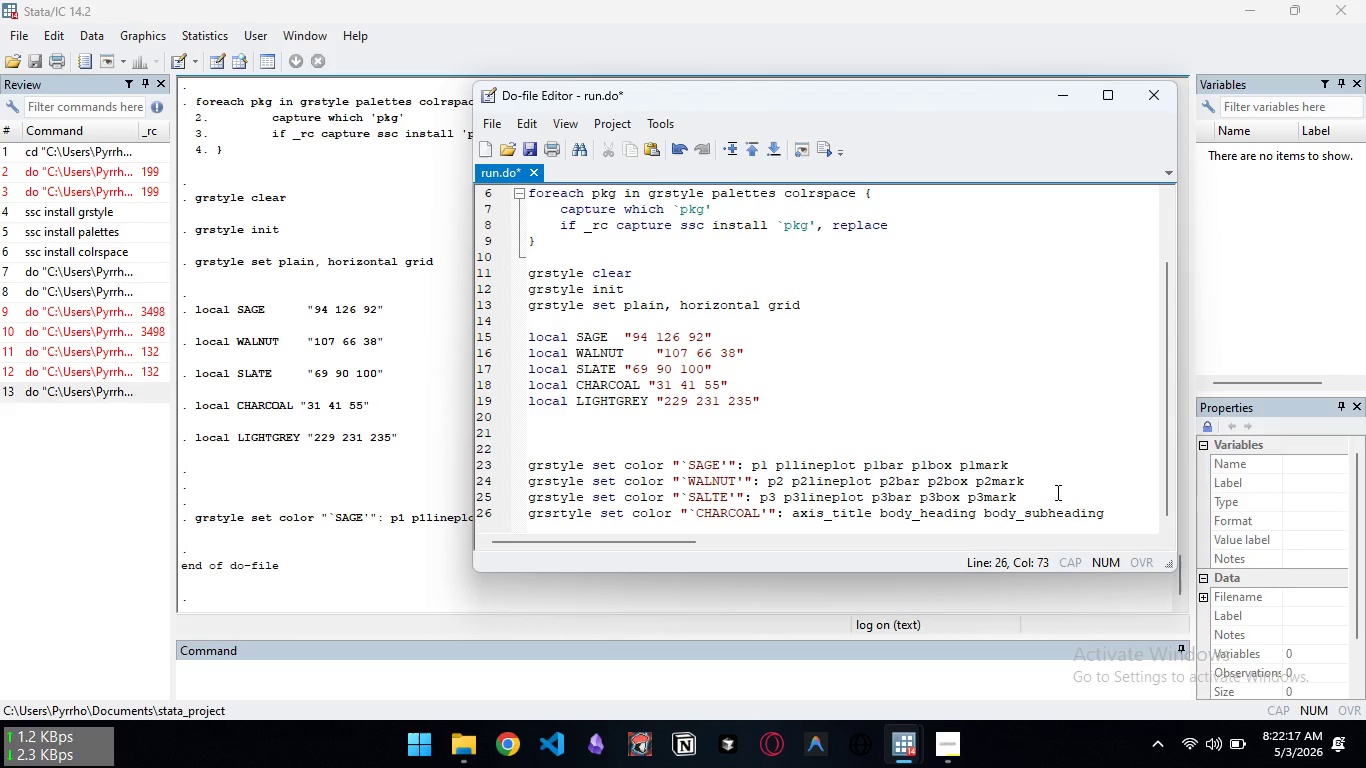 
type( bodu)
key(Backspace)
type(y_;ab)
key(Backspace)
key(Backspace)
key(Backspace)
type(label)
 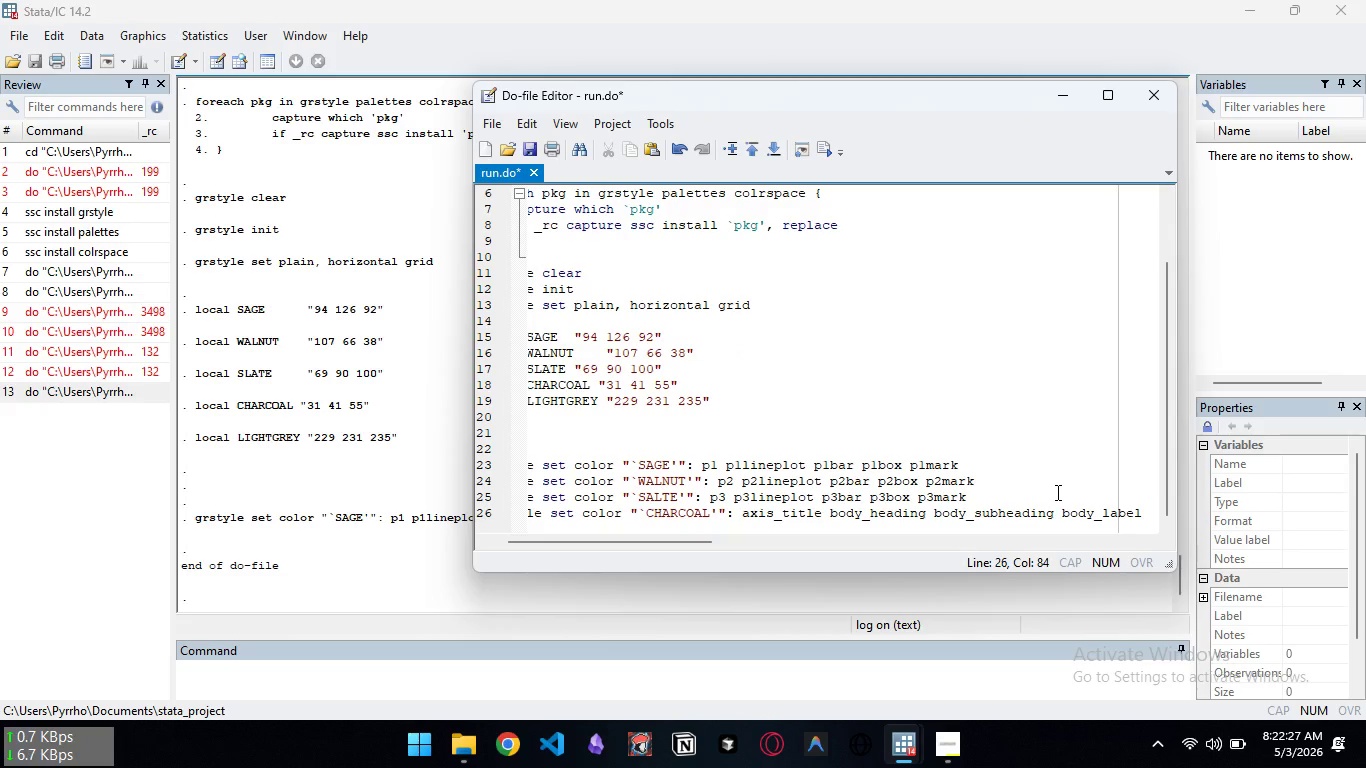 
key(Enter)
 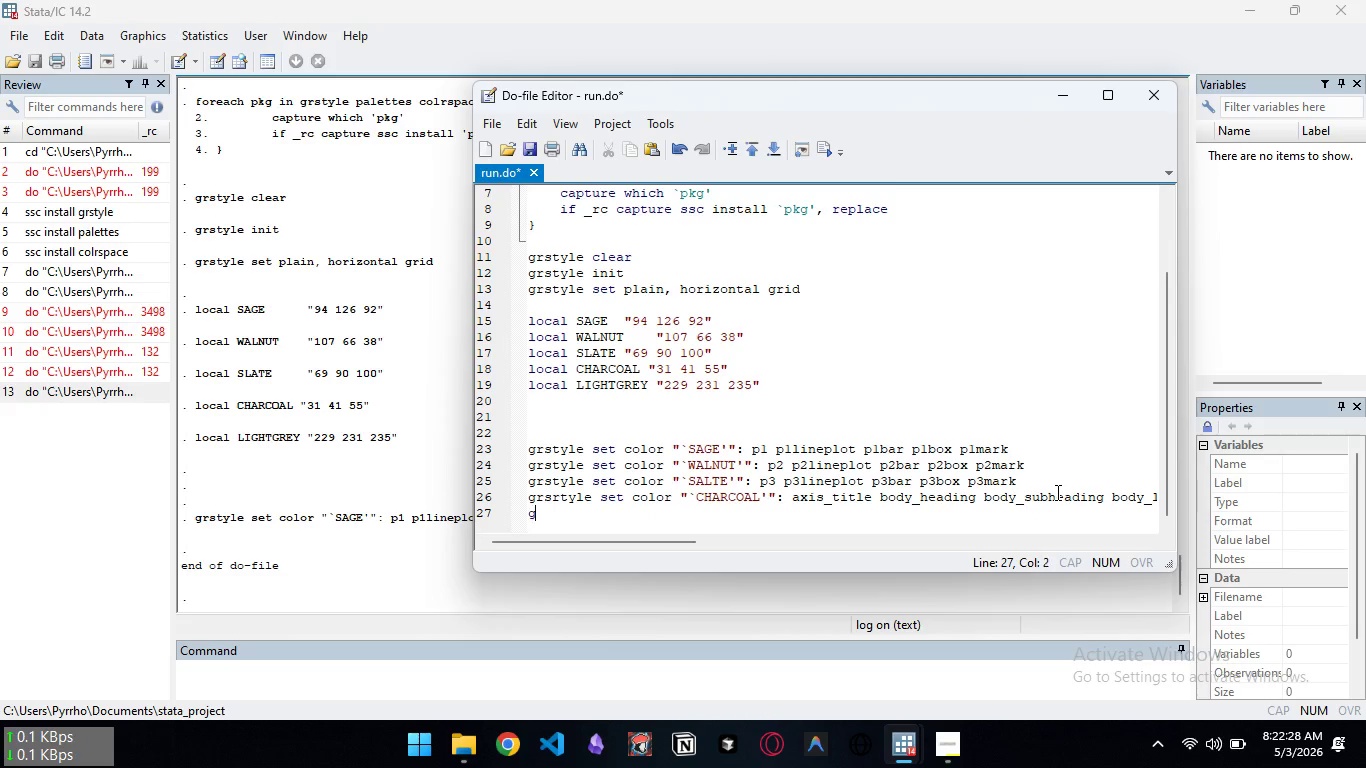 
type(grsty;e s)
key(Backspace)
key(Backspace)
key(Backspace)
key(Backspace)
type(le set cp)
key(Backspace)
type(olor "`LIGHTGREY'" [NumLock]: )
key(Backspace)
key(Backspace)
key(Backspace)
type(")
key(Backspace)
type(: )
 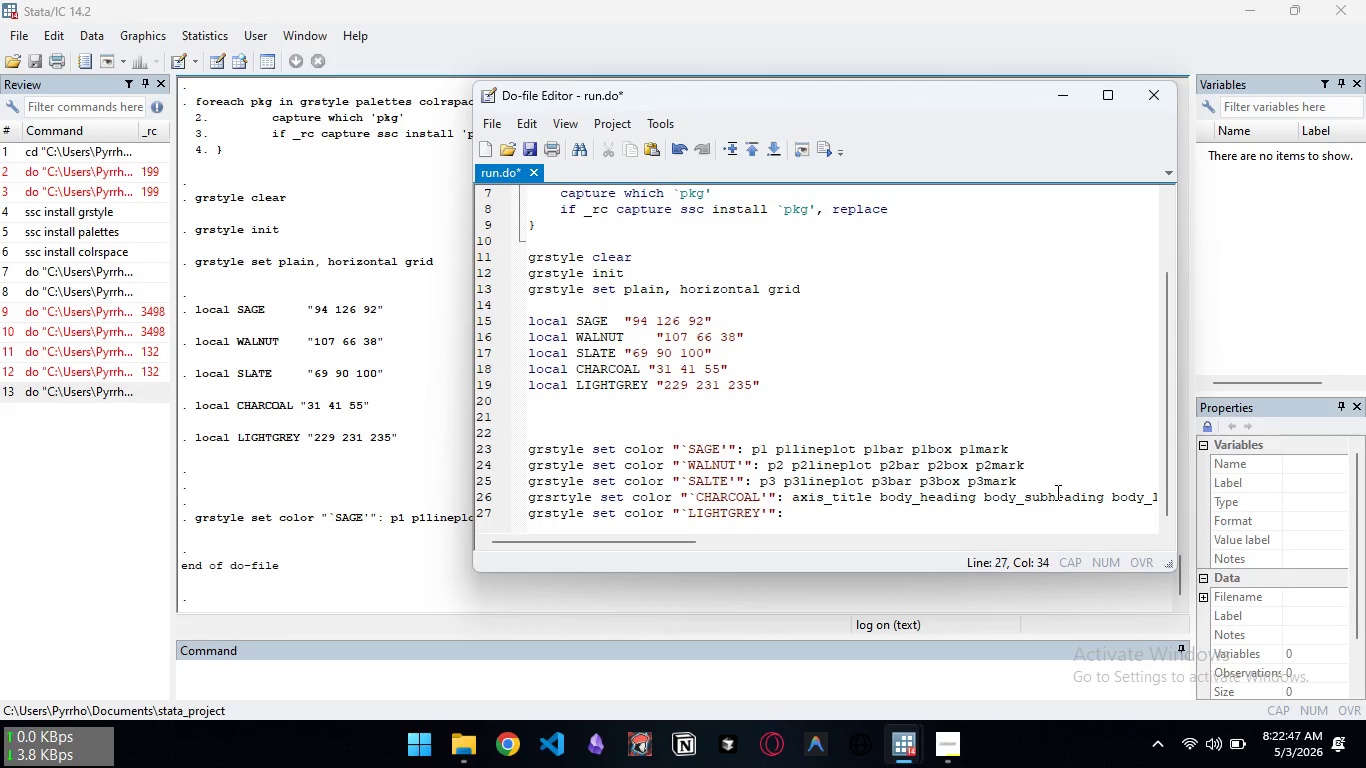 
type(grid )
key(Backspace)
 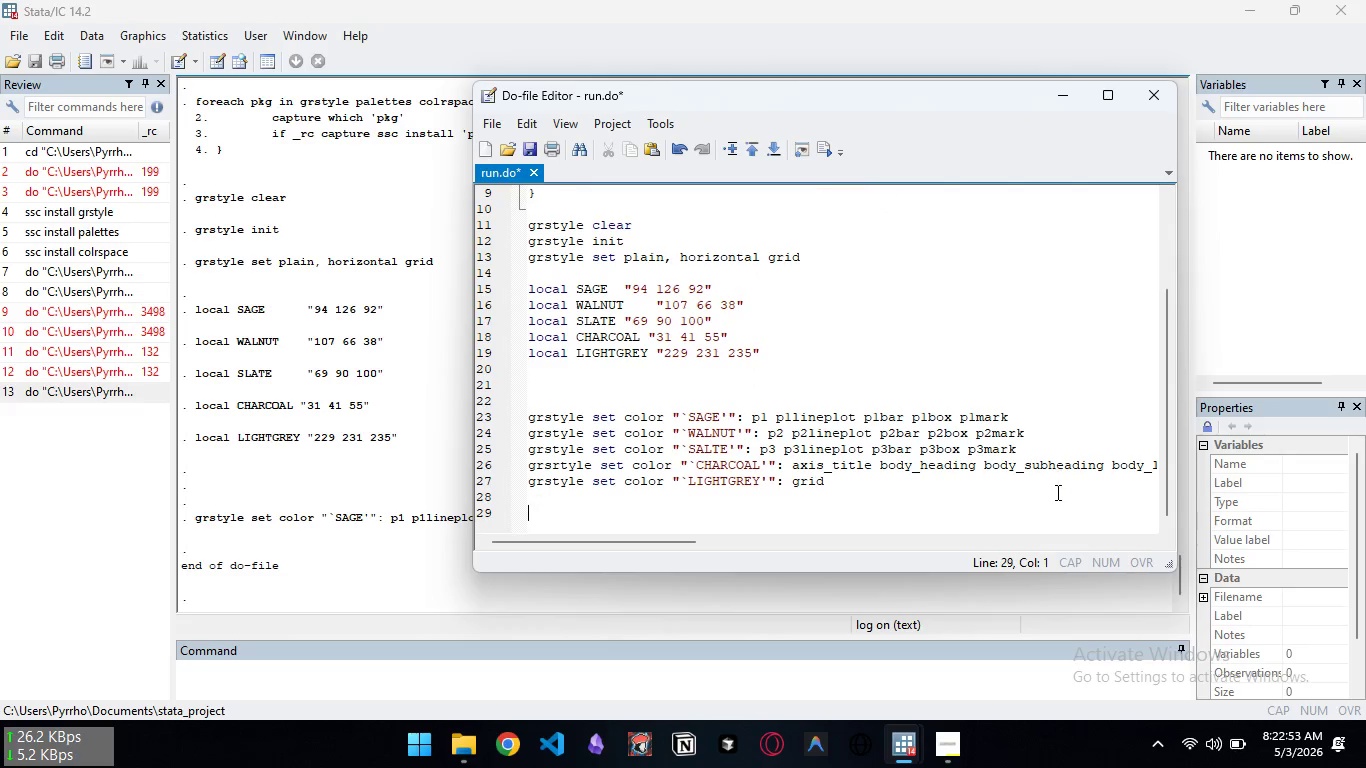 
key(Enter)
 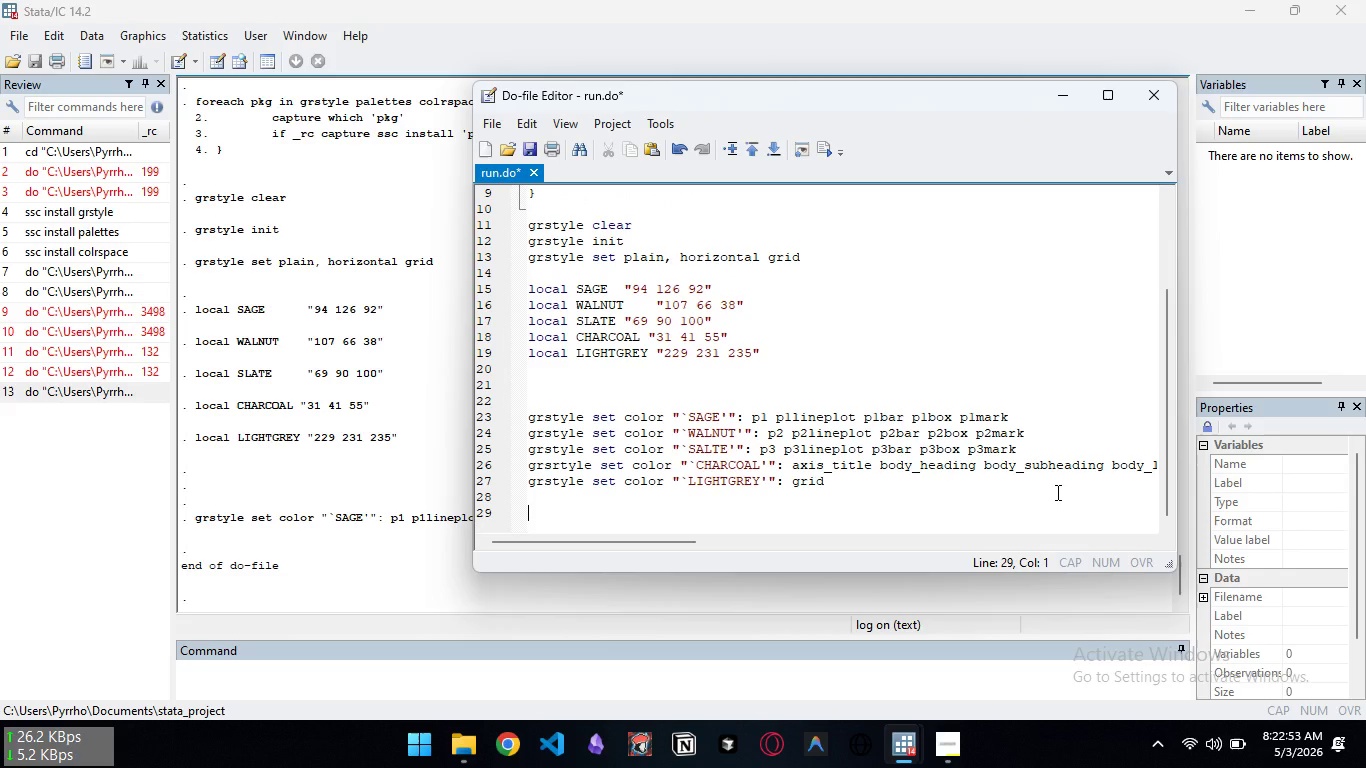 
key(Enter)
 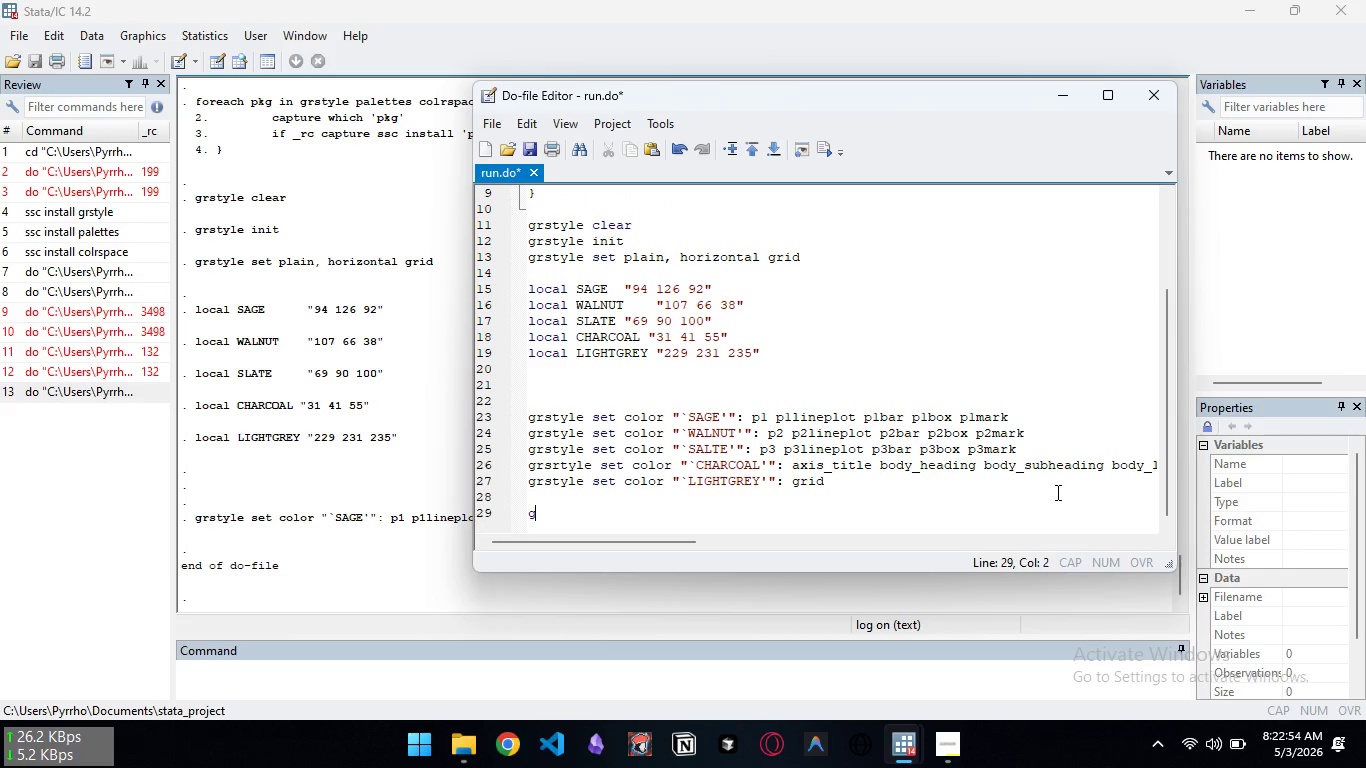 
type(grstyle set linewidth 1.4pt: p1line p2line p3line)
 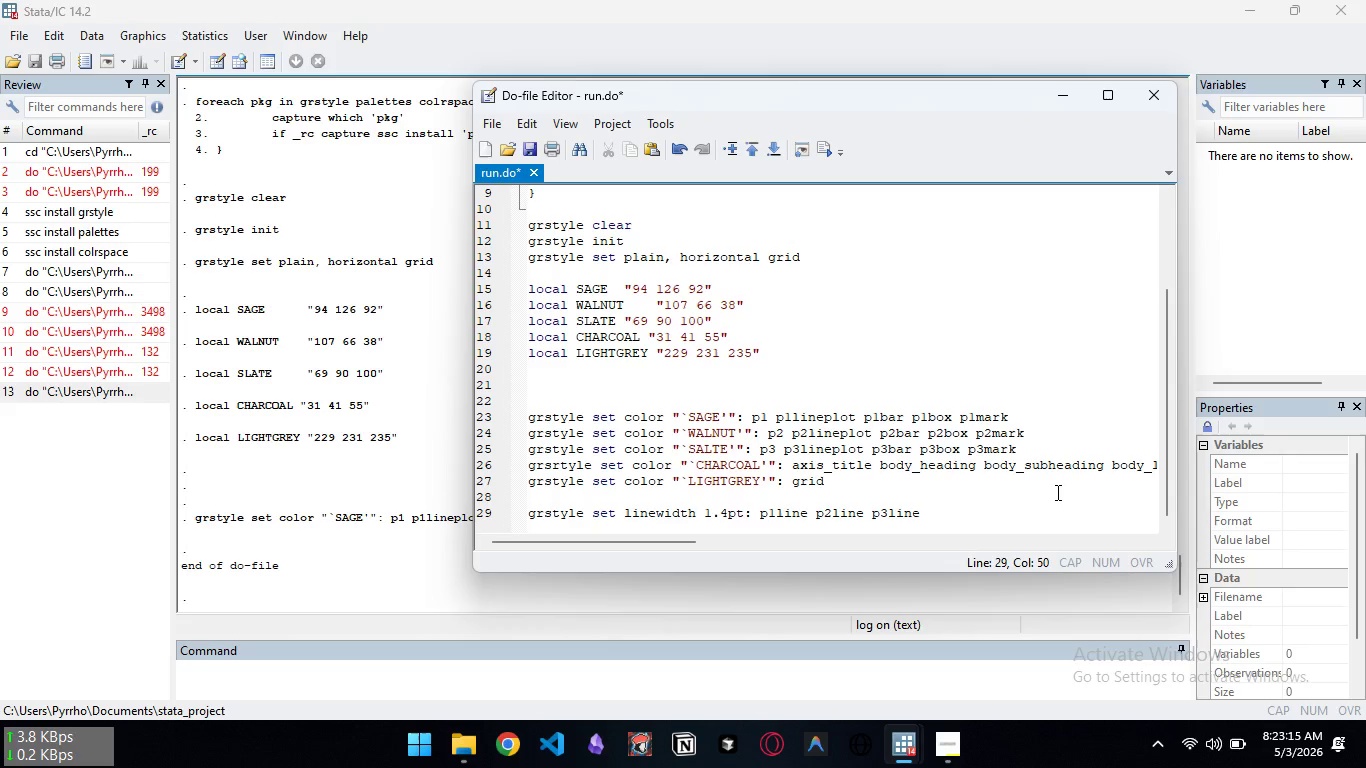 
key(Enter)
 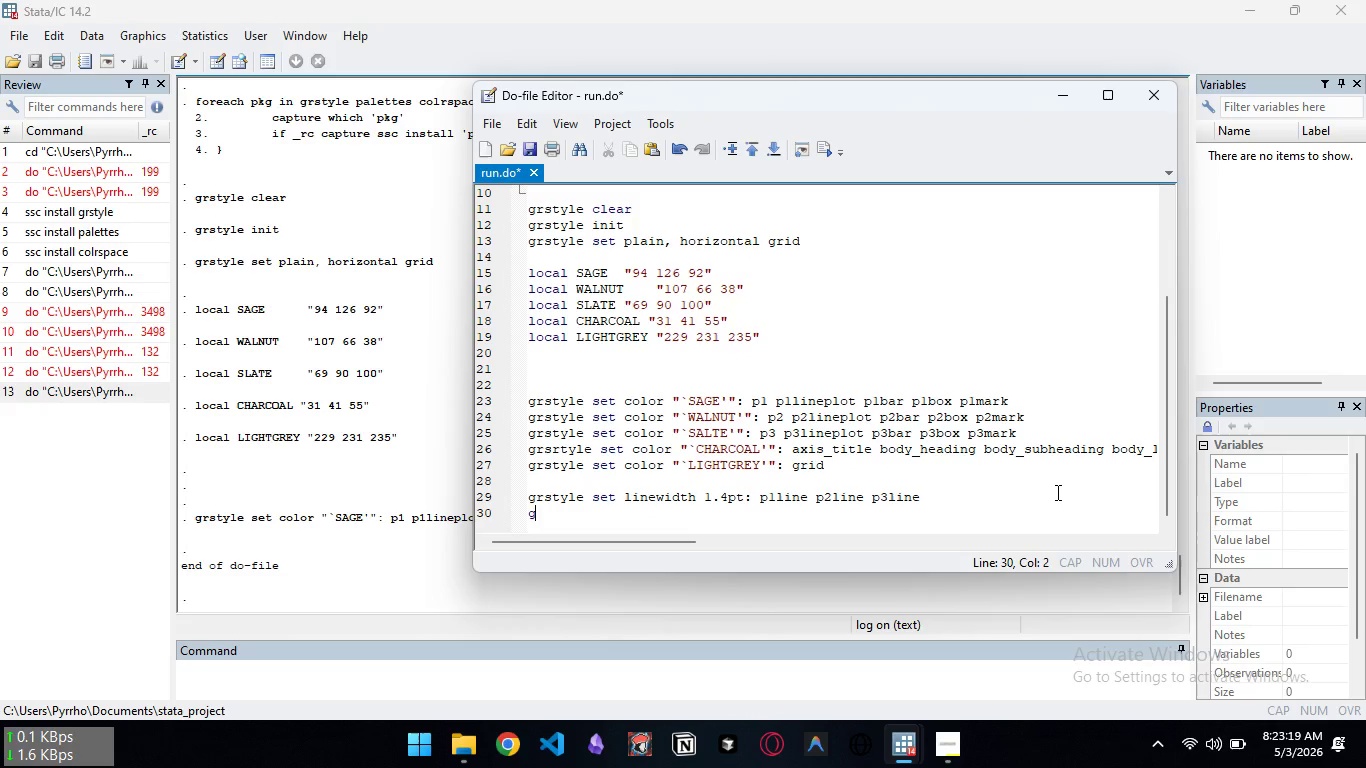 
type(grstyle set line)
 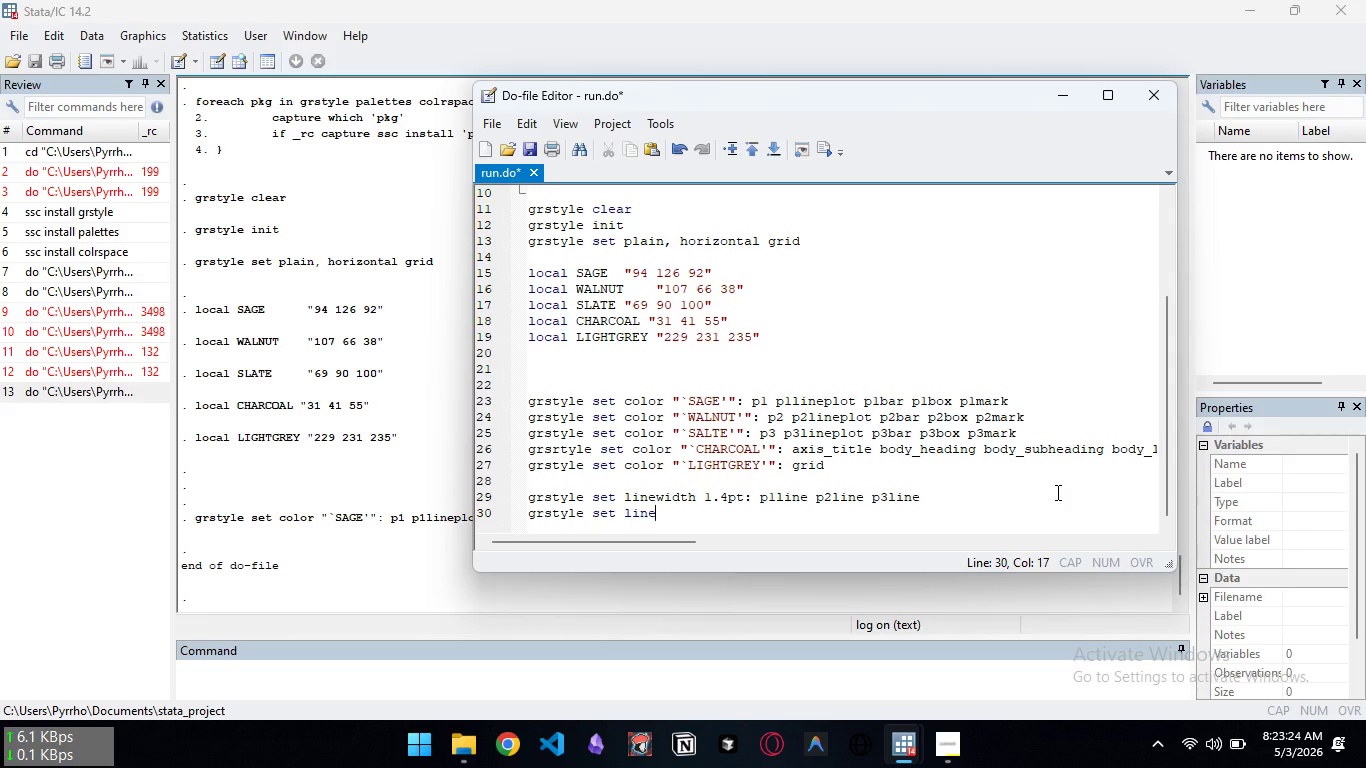 
key(Control+Backspace)
 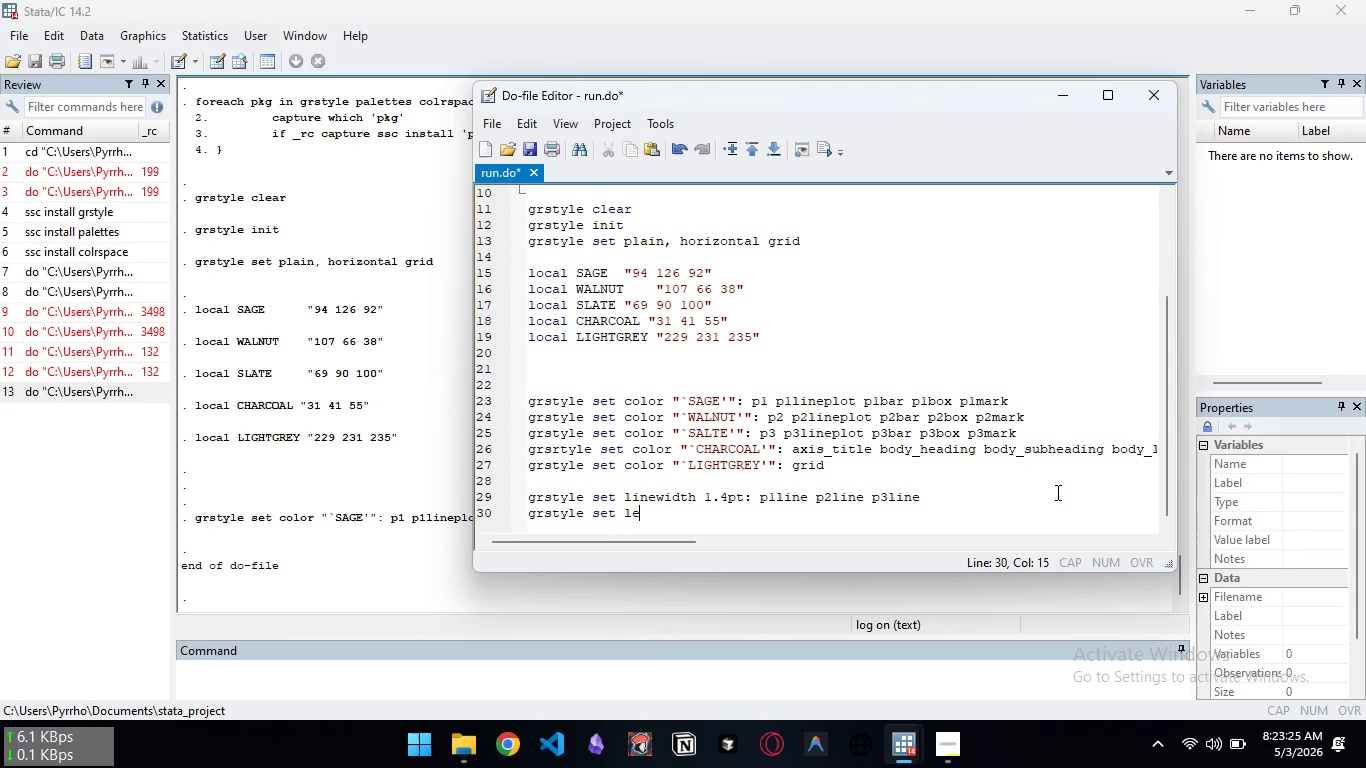 
type(legend )
key(Backspace)
type(, nobox)
 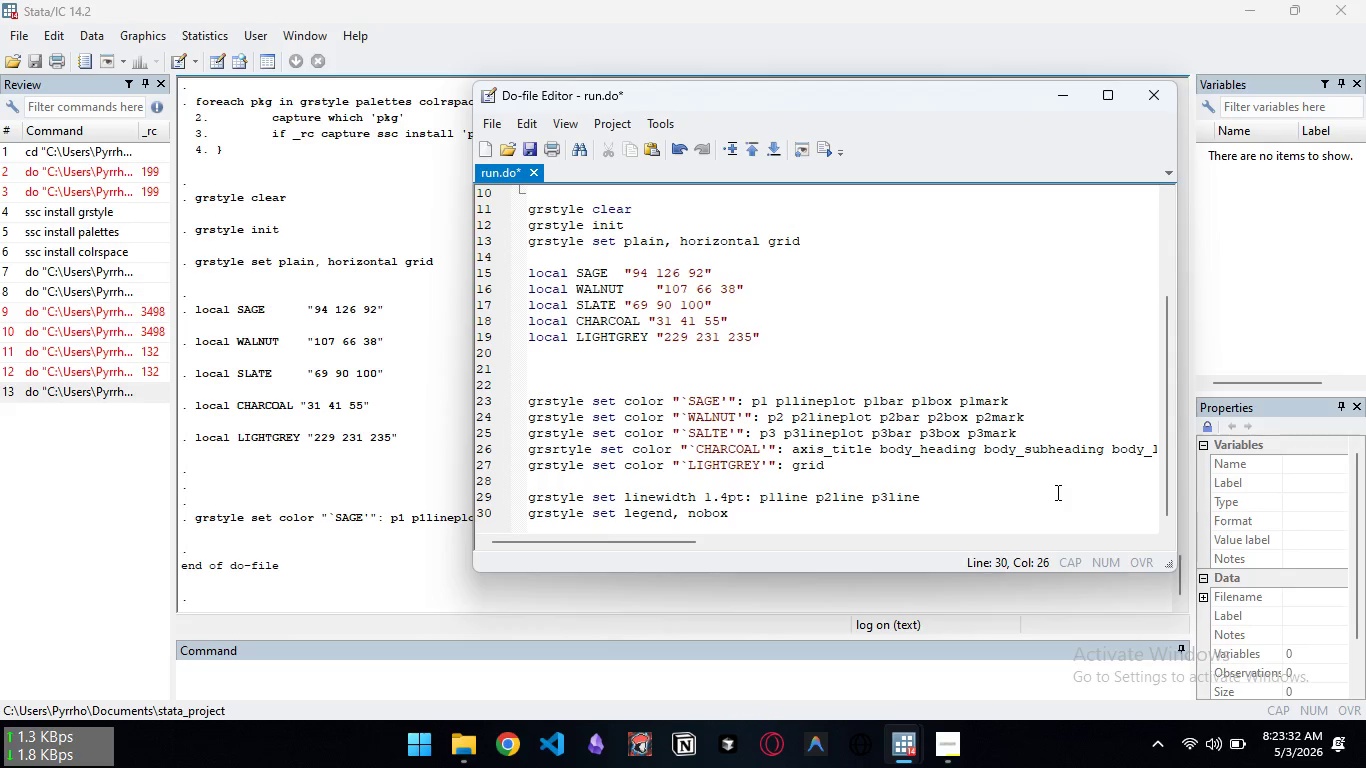 
key(Control+S)
 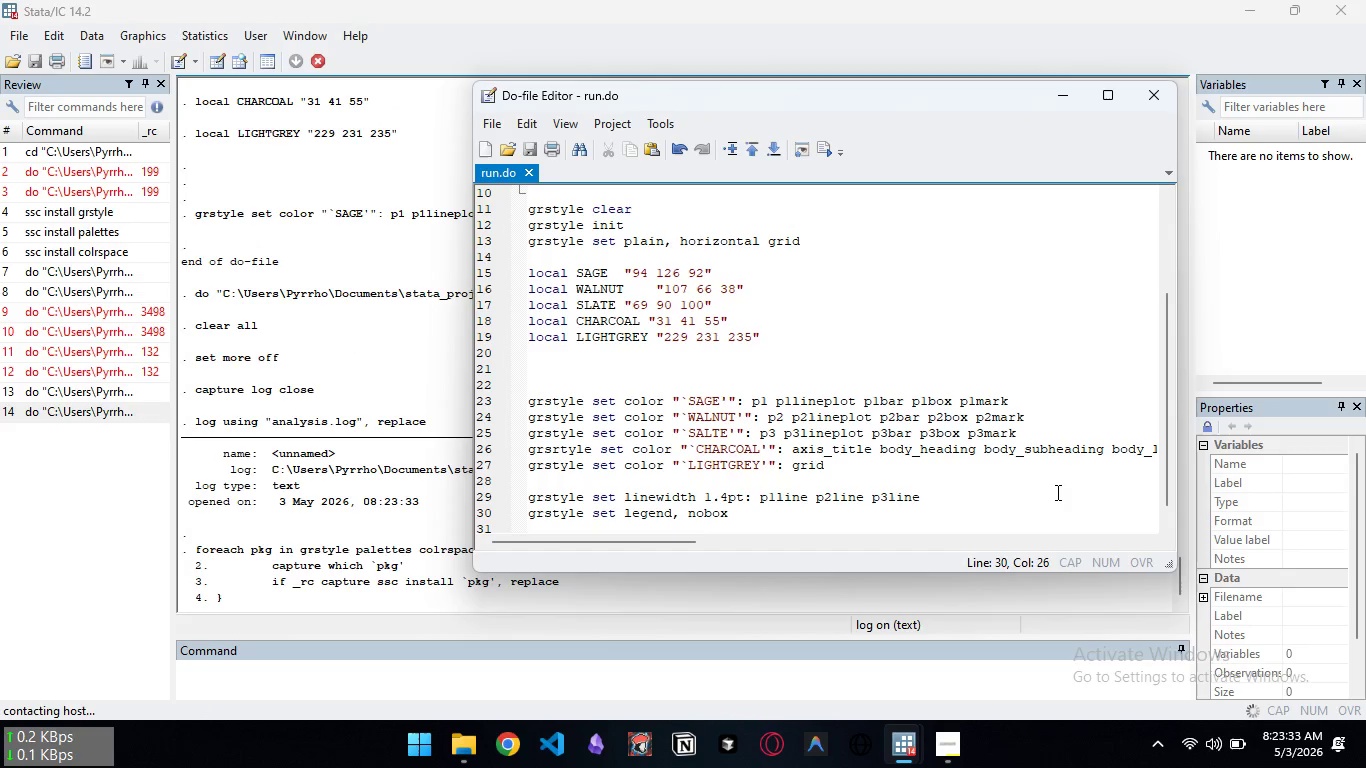 
key(Control+D)
 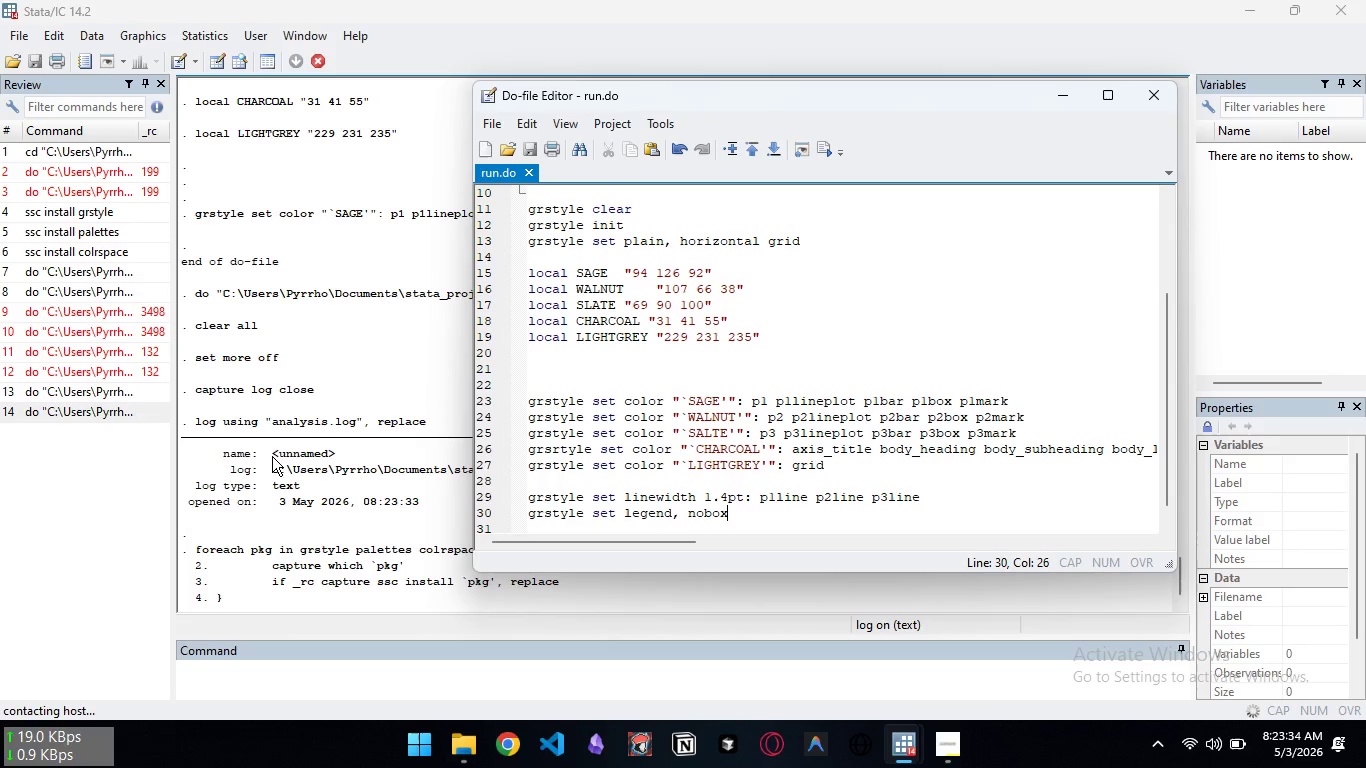 
scroll: coordinate [293, 447], scroll_direction: down, amount: 2.0
 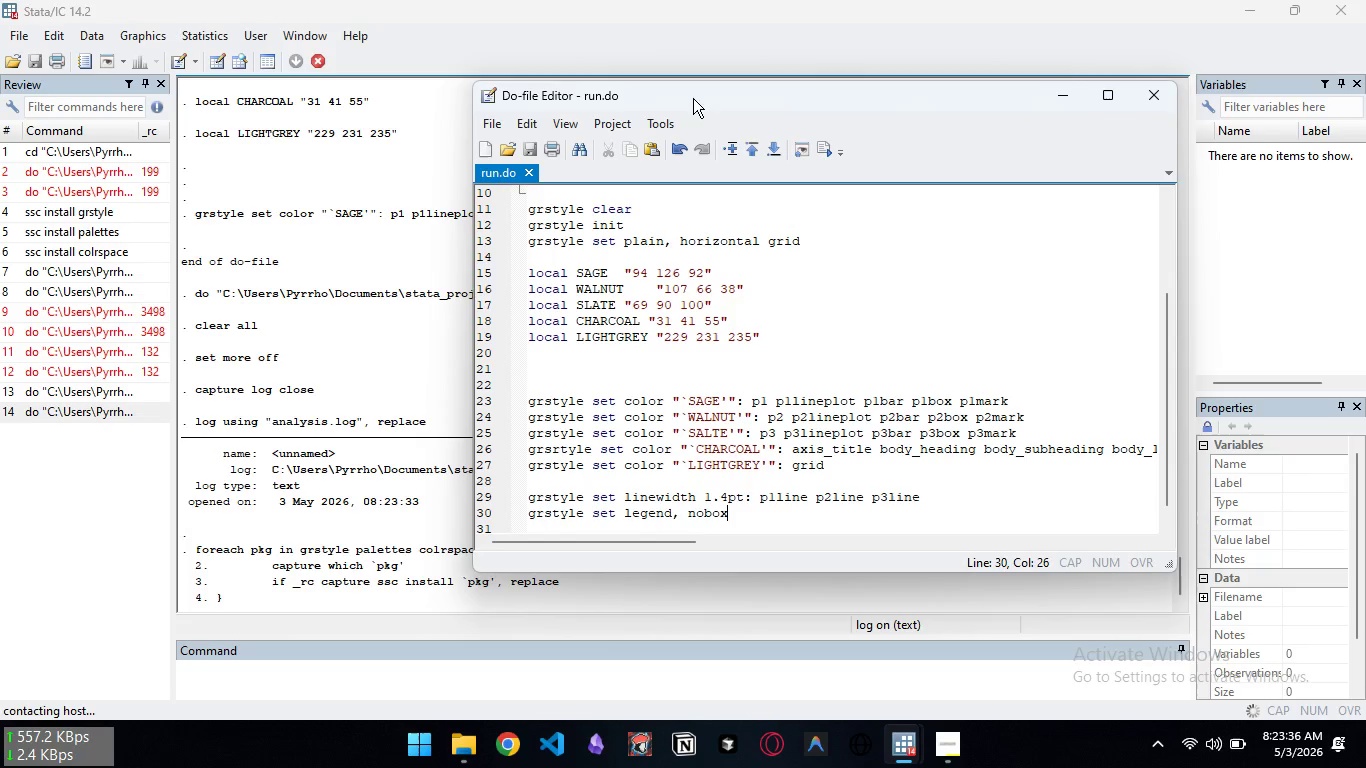 
left_click_drag(start_coordinate=[690, 99], to_coordinate=[814, 80])
 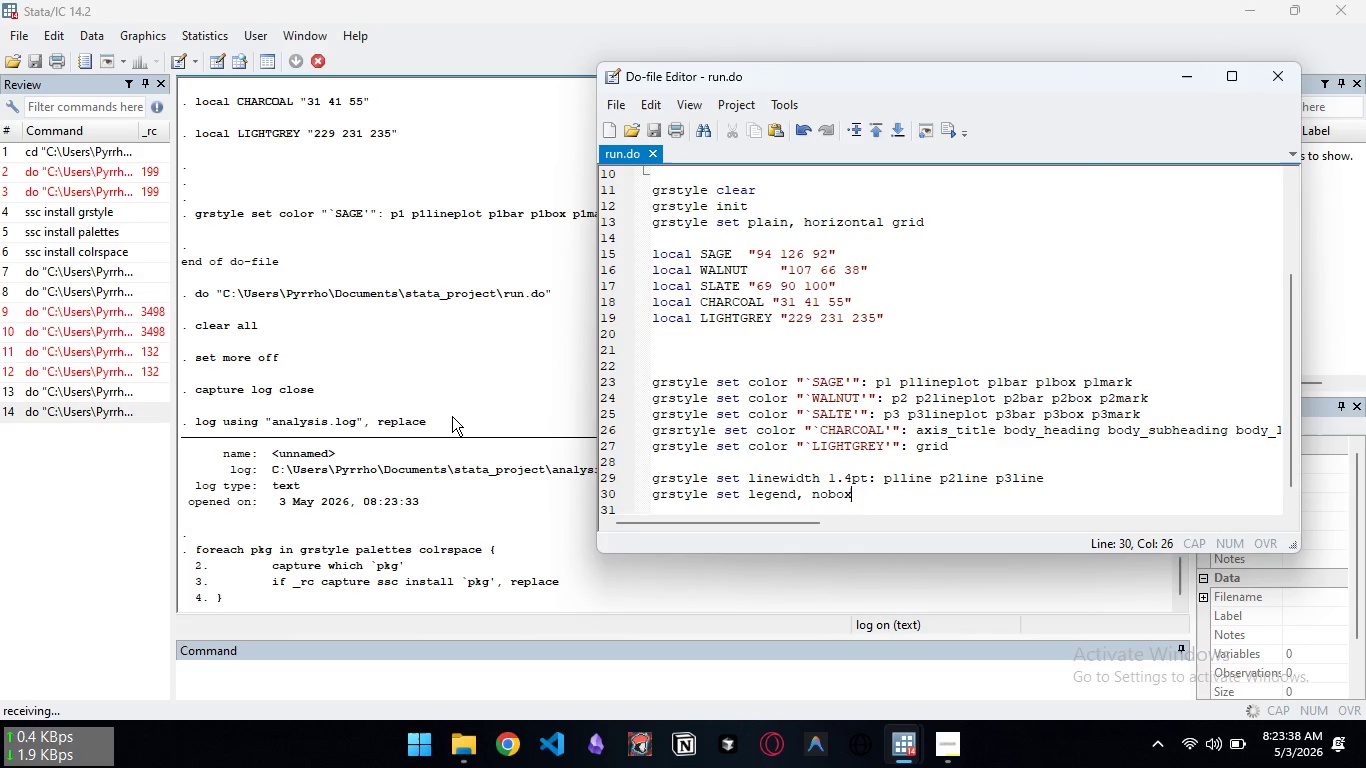 
scroll: coordinate [483, 504], scroll_direction: down, amount: 8.0
 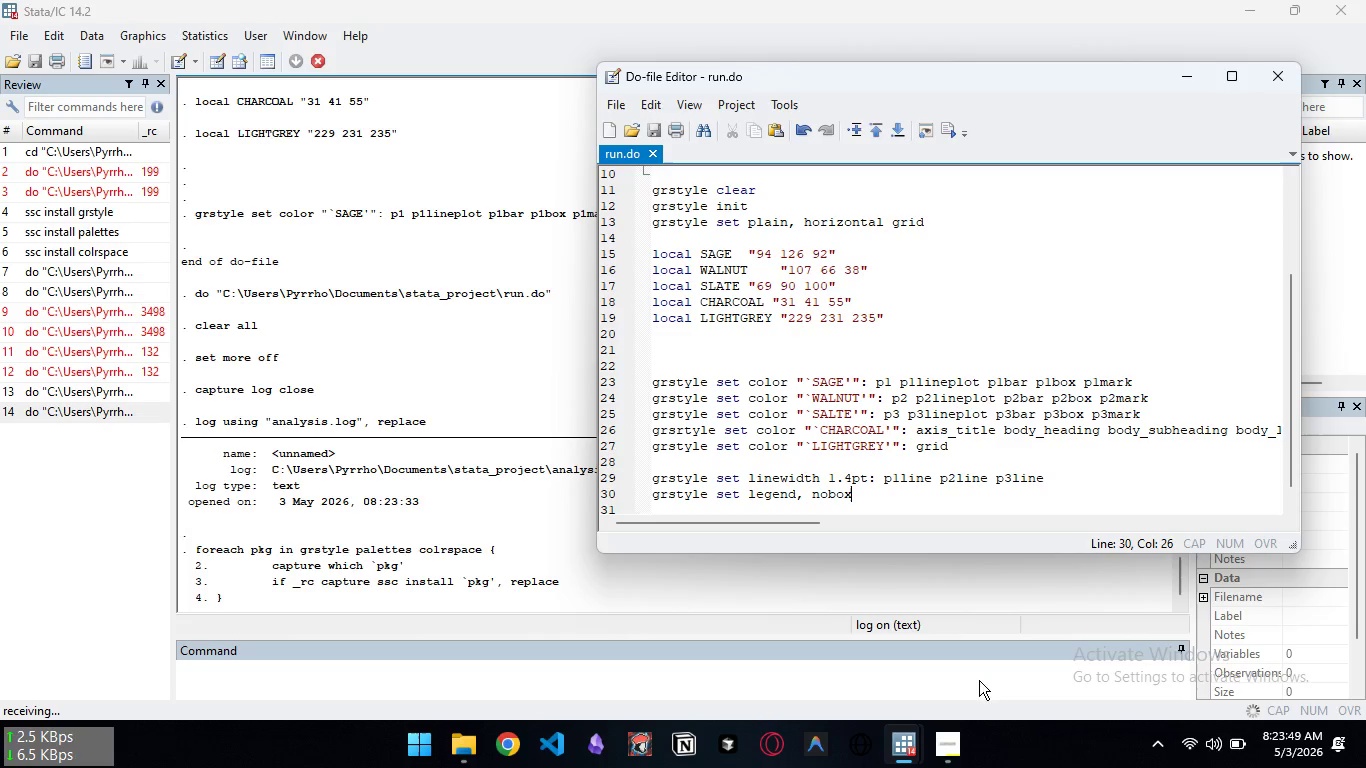 
wait(5.15)
 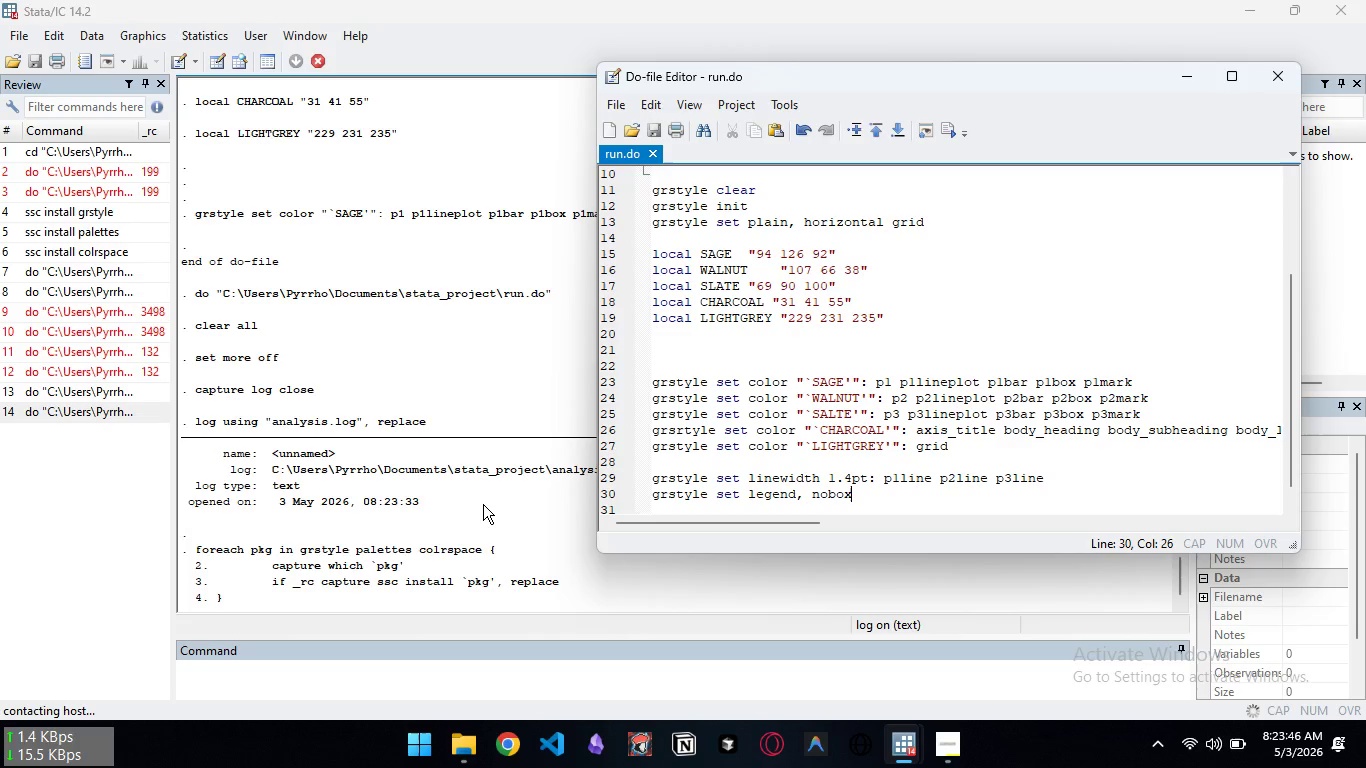 
left_click([948, 645])